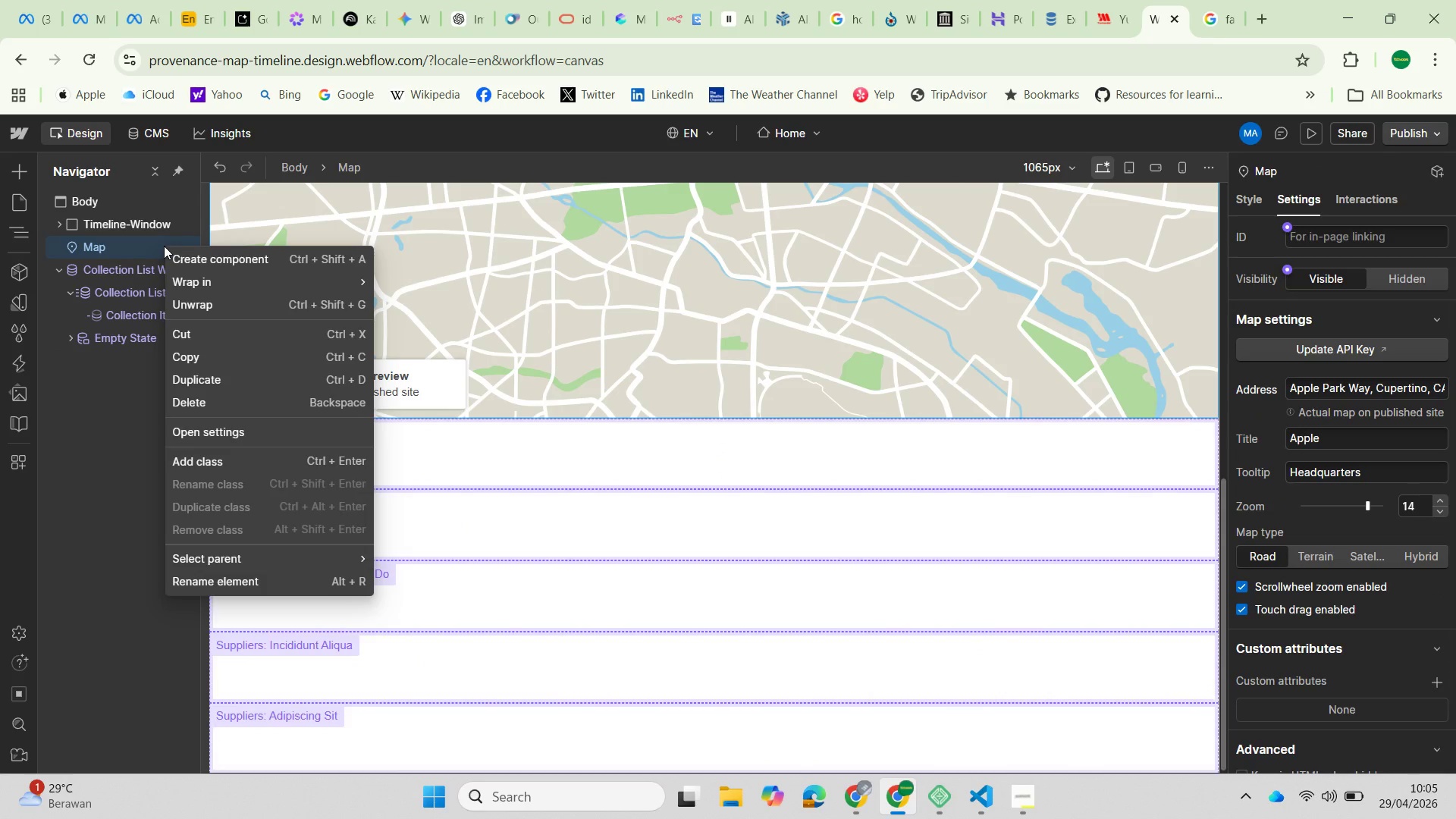 
left_click_drag(start_coordinate=[84, 244], to_coordinate=[52, 372])
 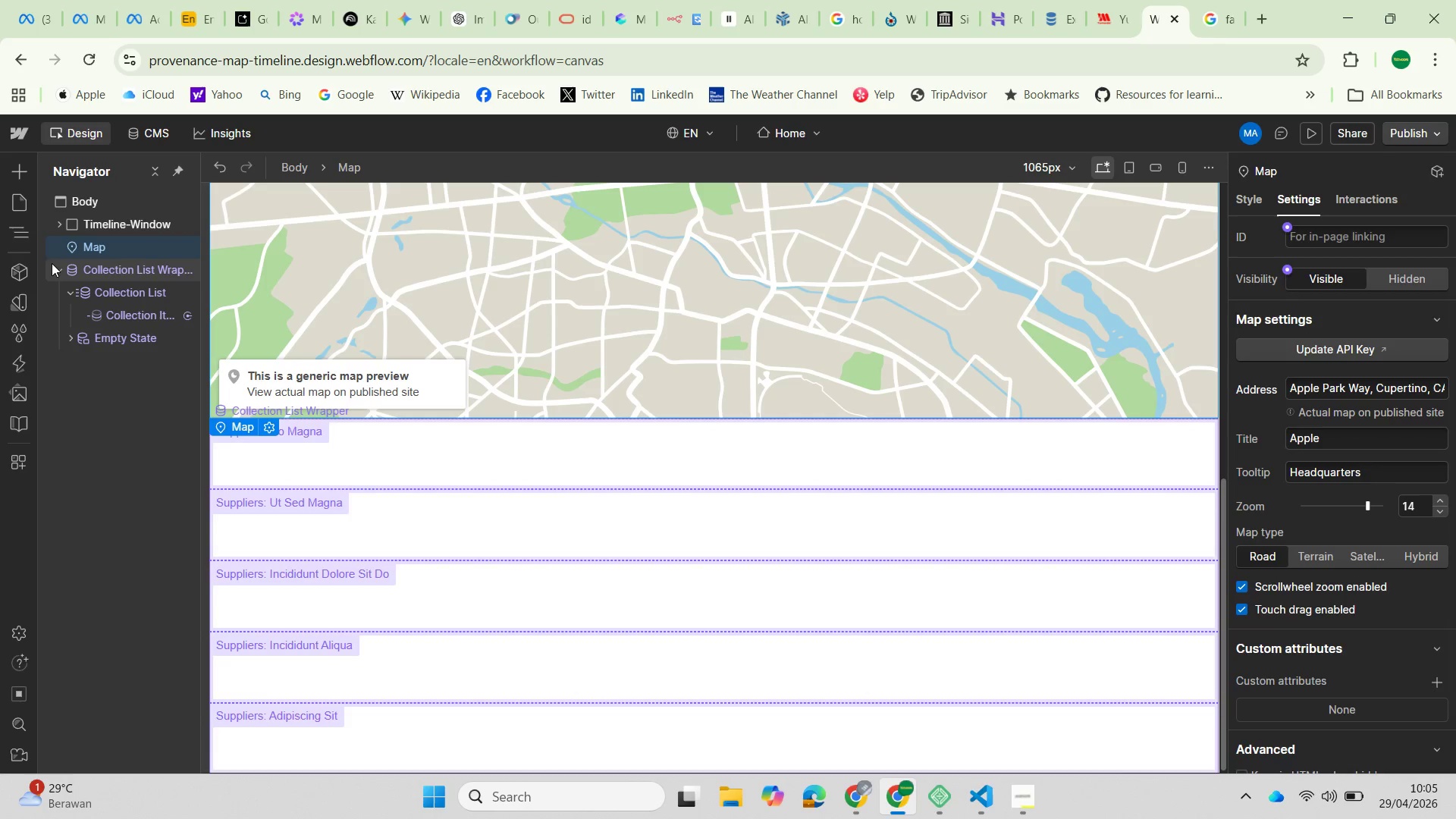 
left_click([56, 268])
 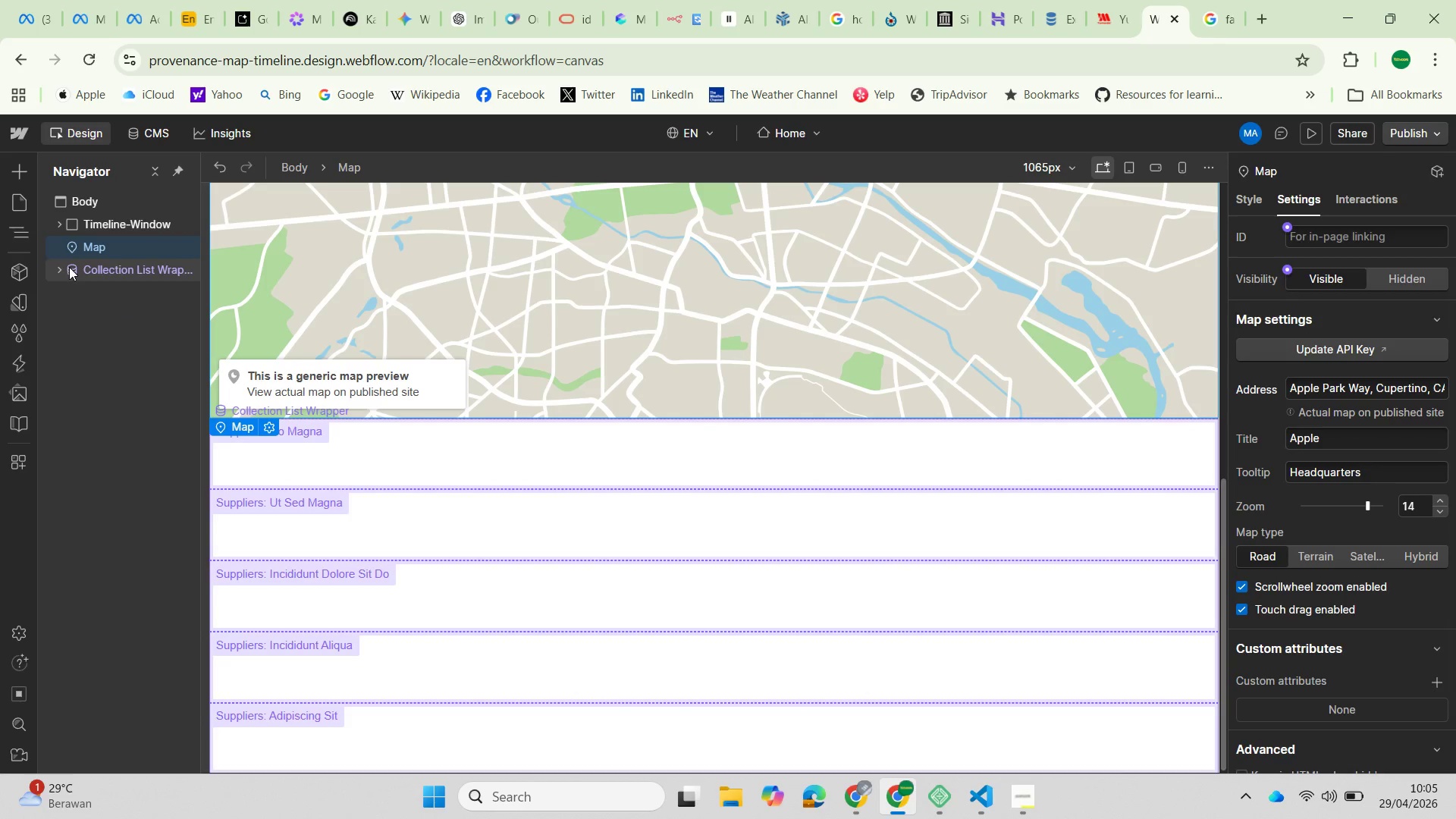 
left_click_drag(start_coordinate=[70, 267], to_coordinate=[78, 231])
 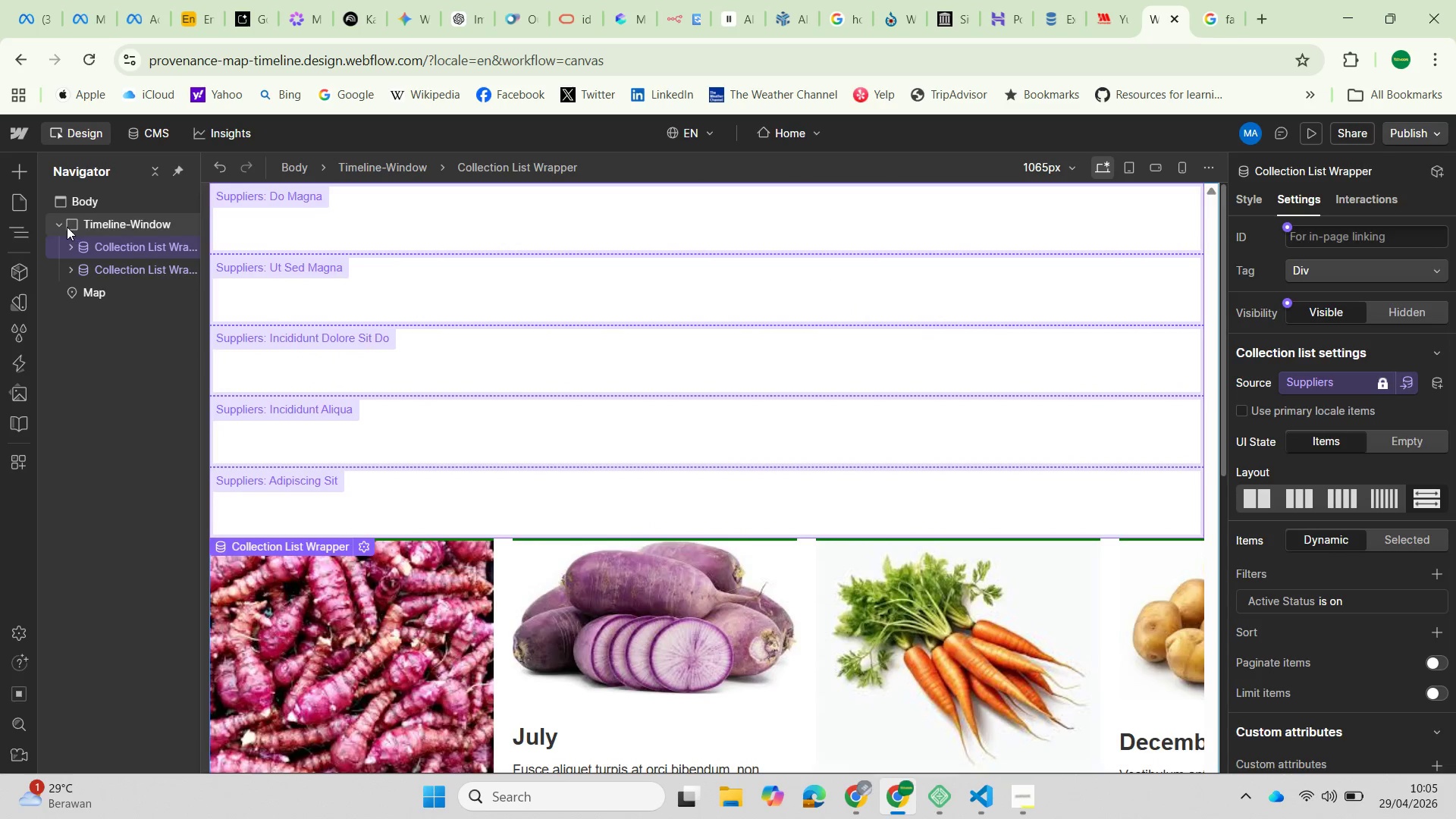 
left_click([59, 222])
 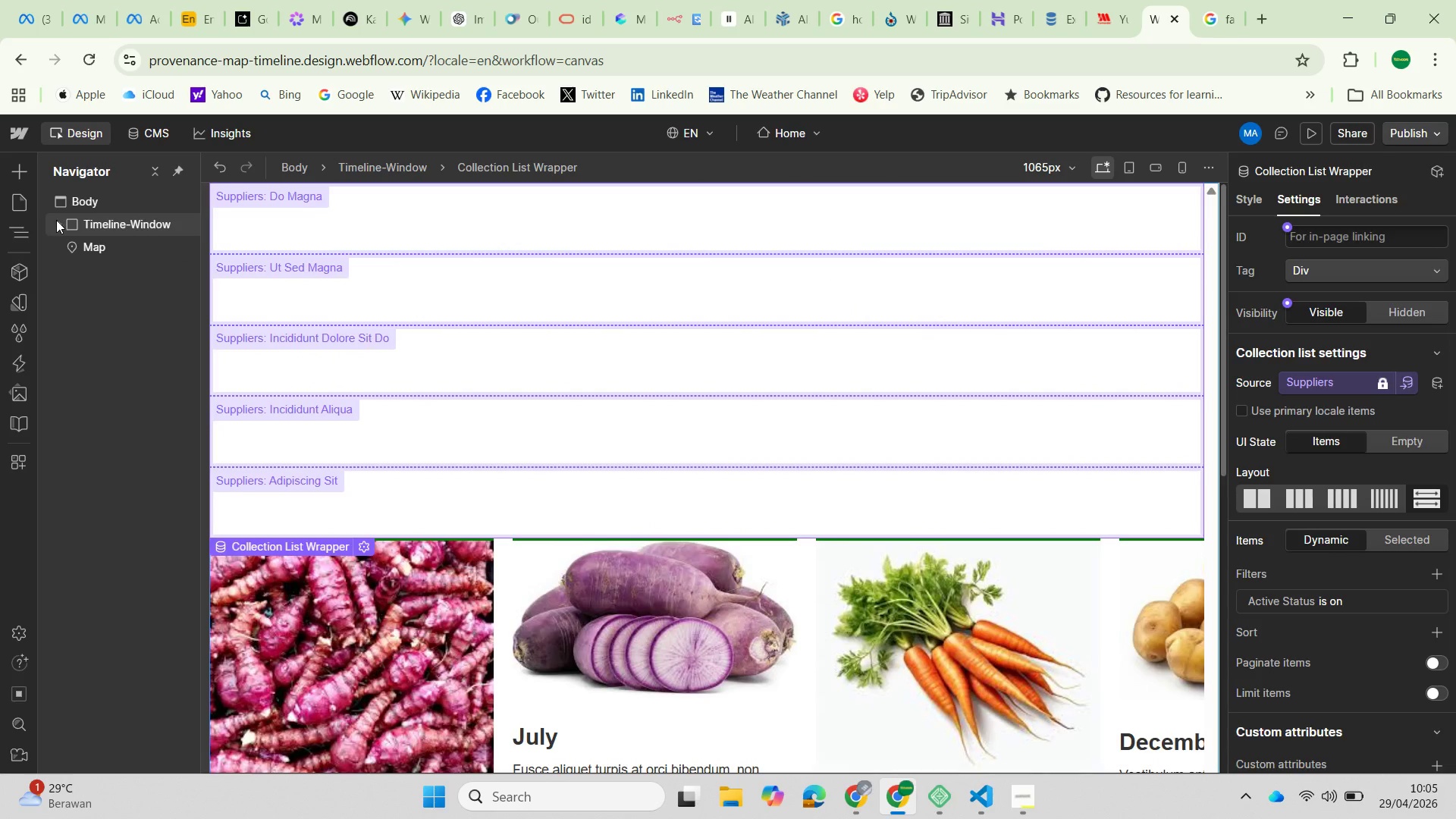 
left_click([58, 220])
 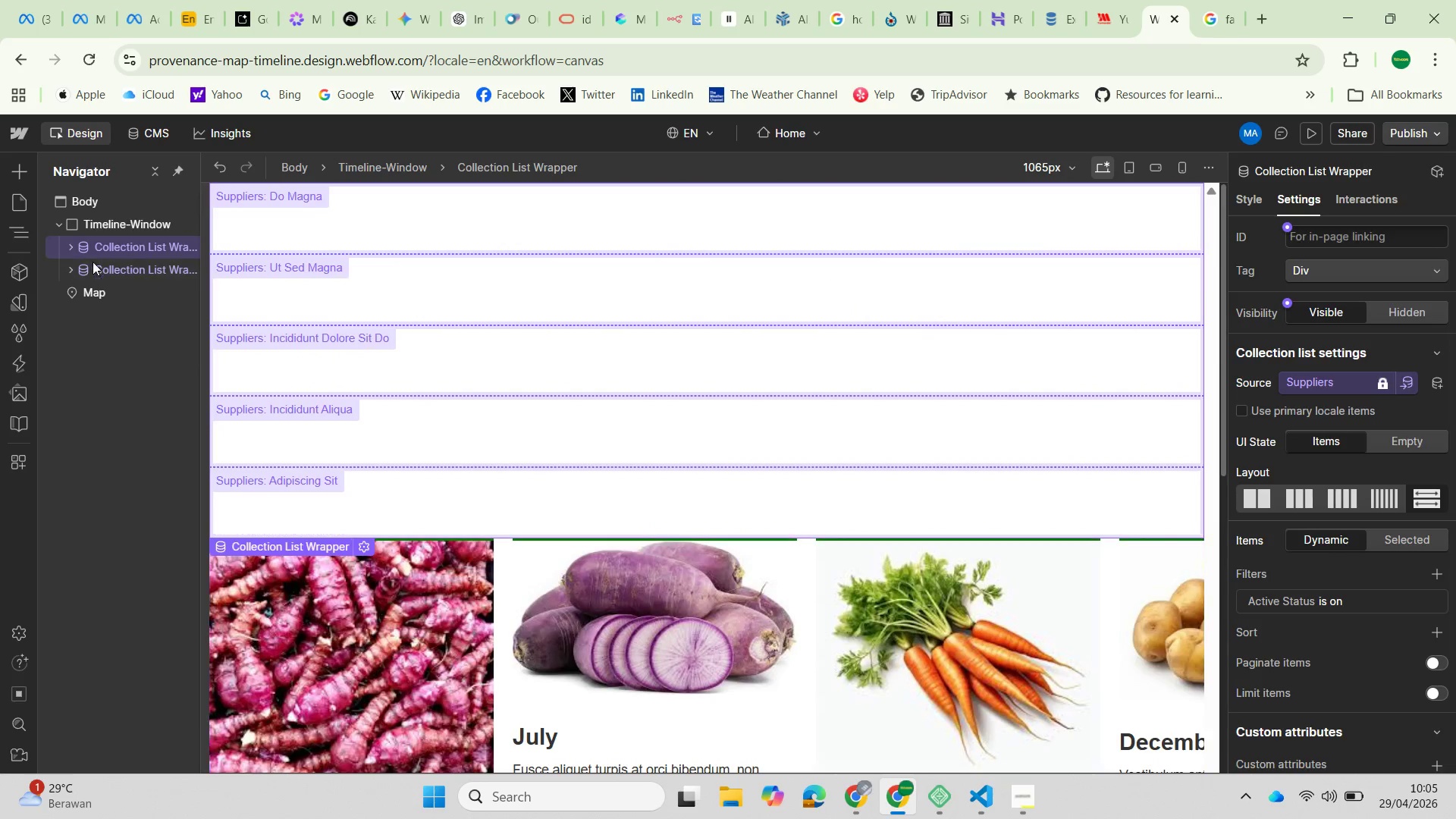 
left_click([89, 270])
 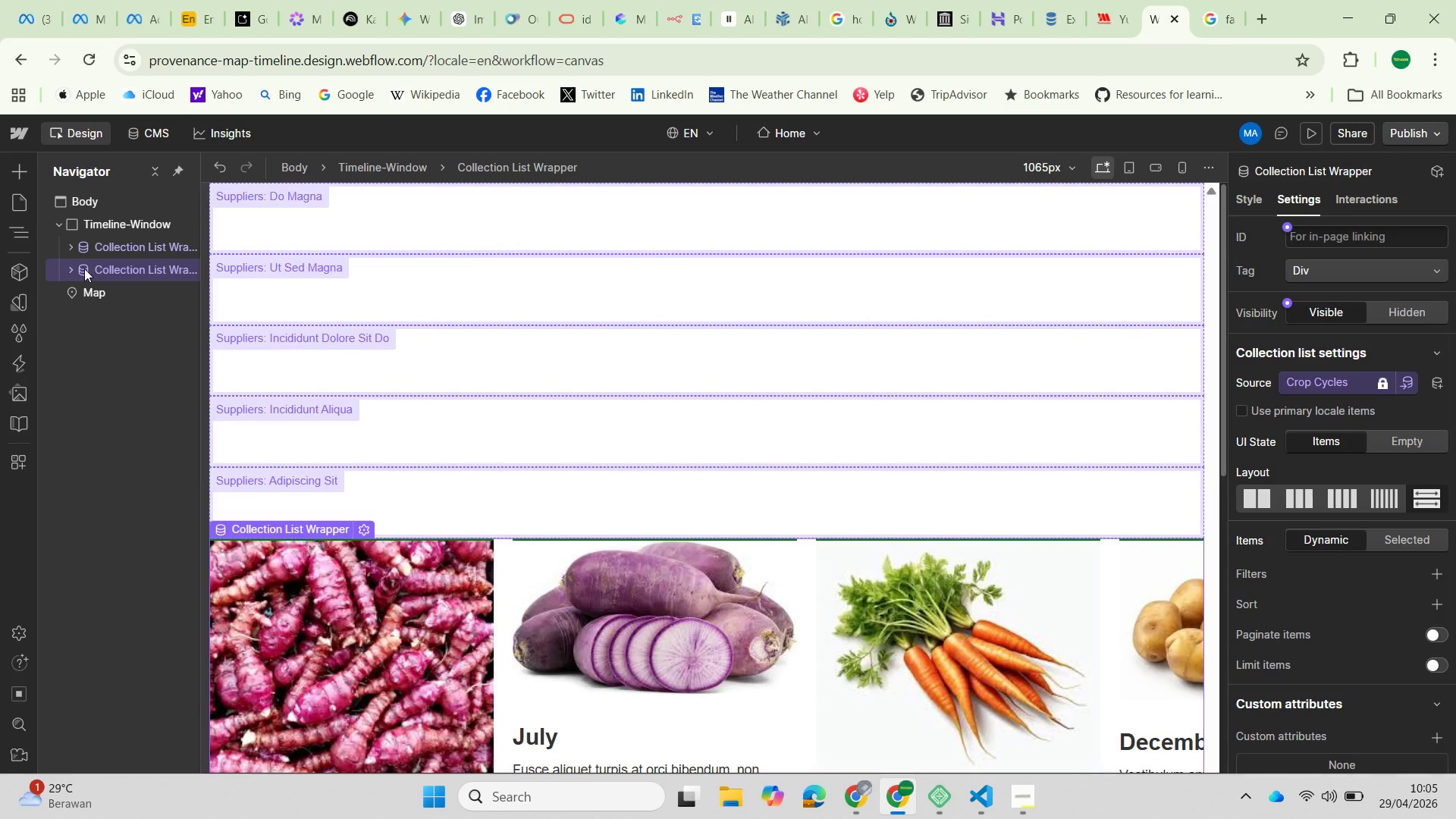 
left_click_drag(start_coordinate=[83, 268], to_coordinate=[99, 238])
 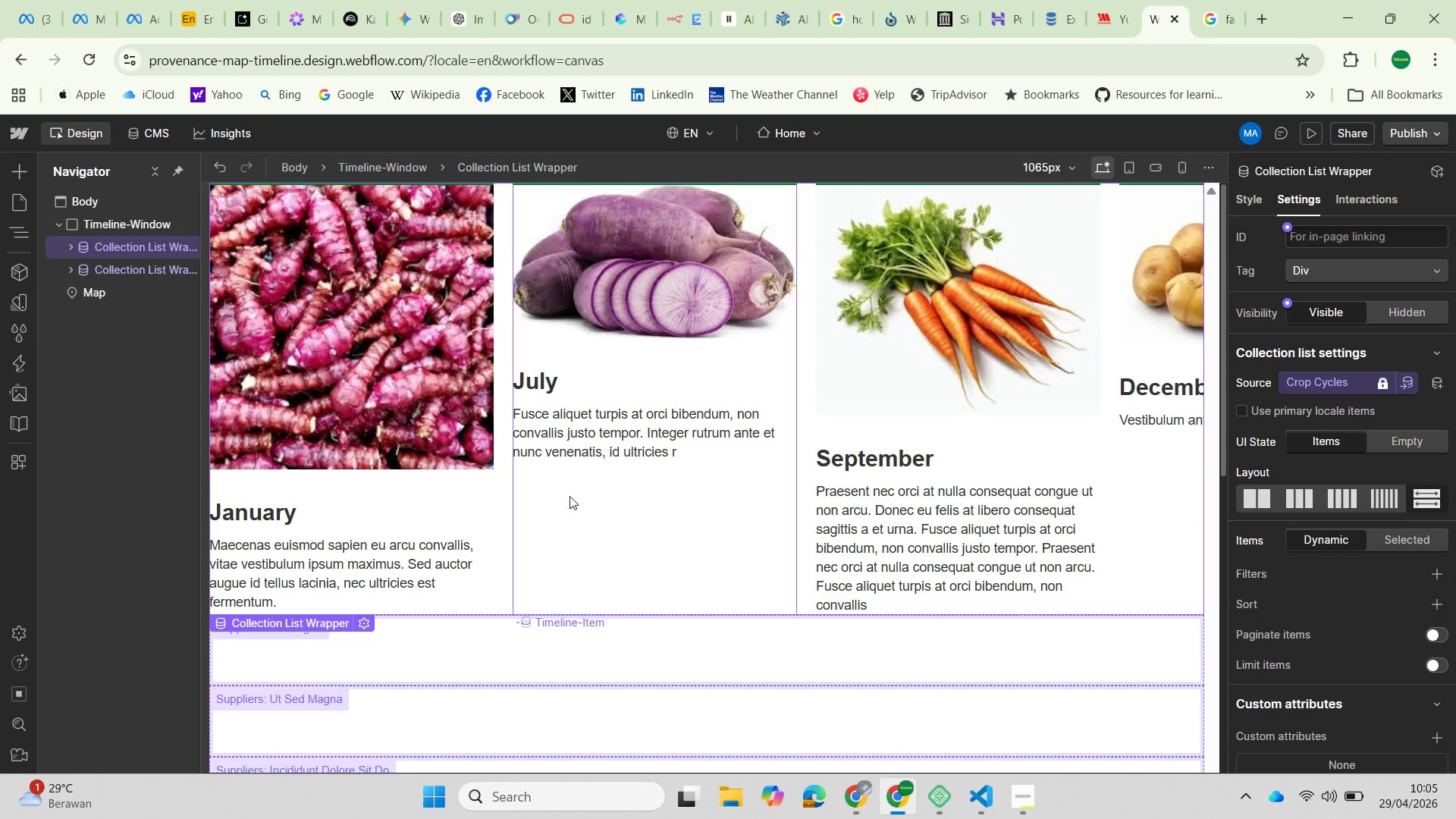 
scroll: coordinate [645, 504], scroll_direction: down, amount: 3.0
 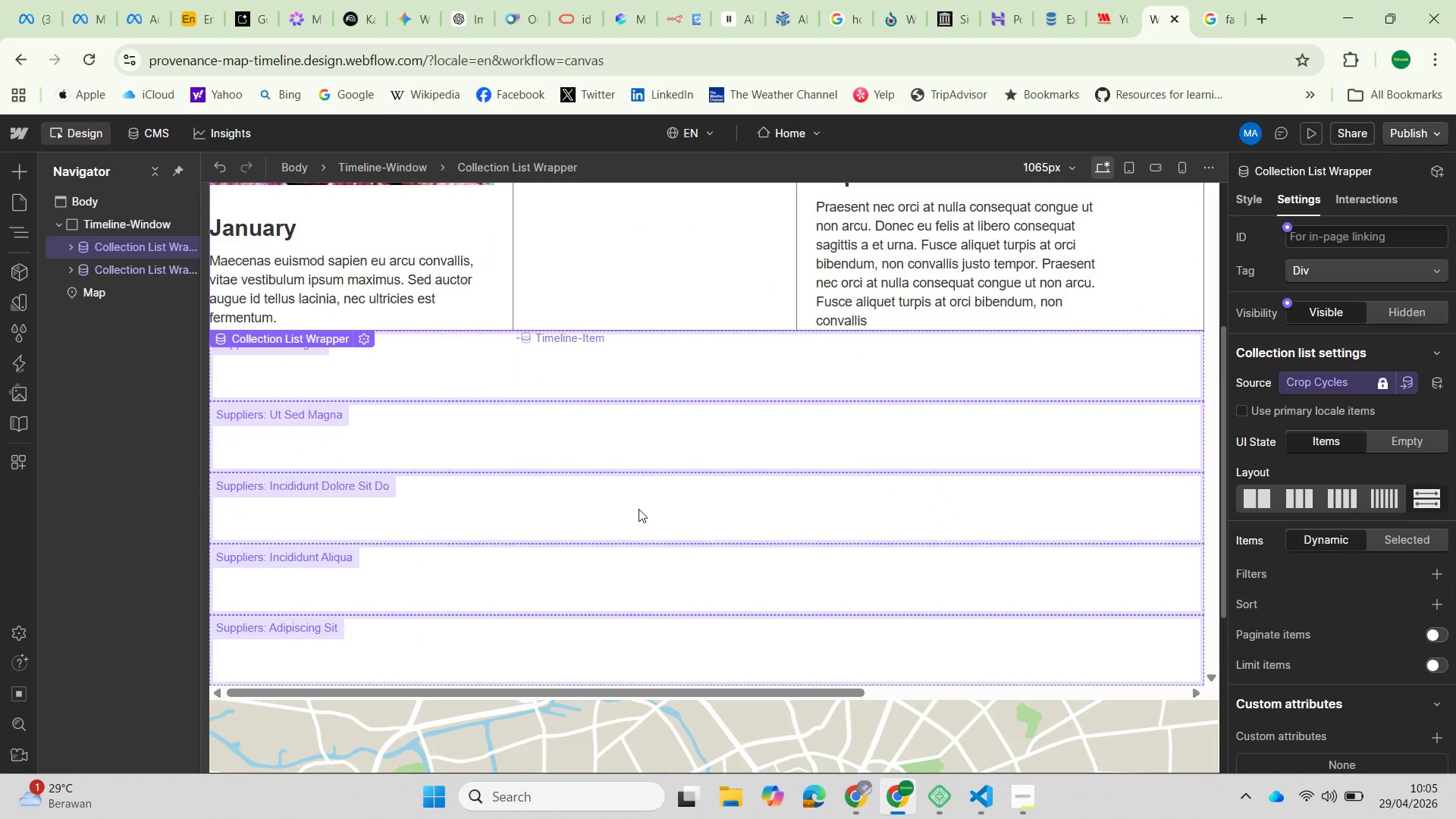 
scroll: coordinate [612, 516], scroll_direction: up, amount: 2.0
 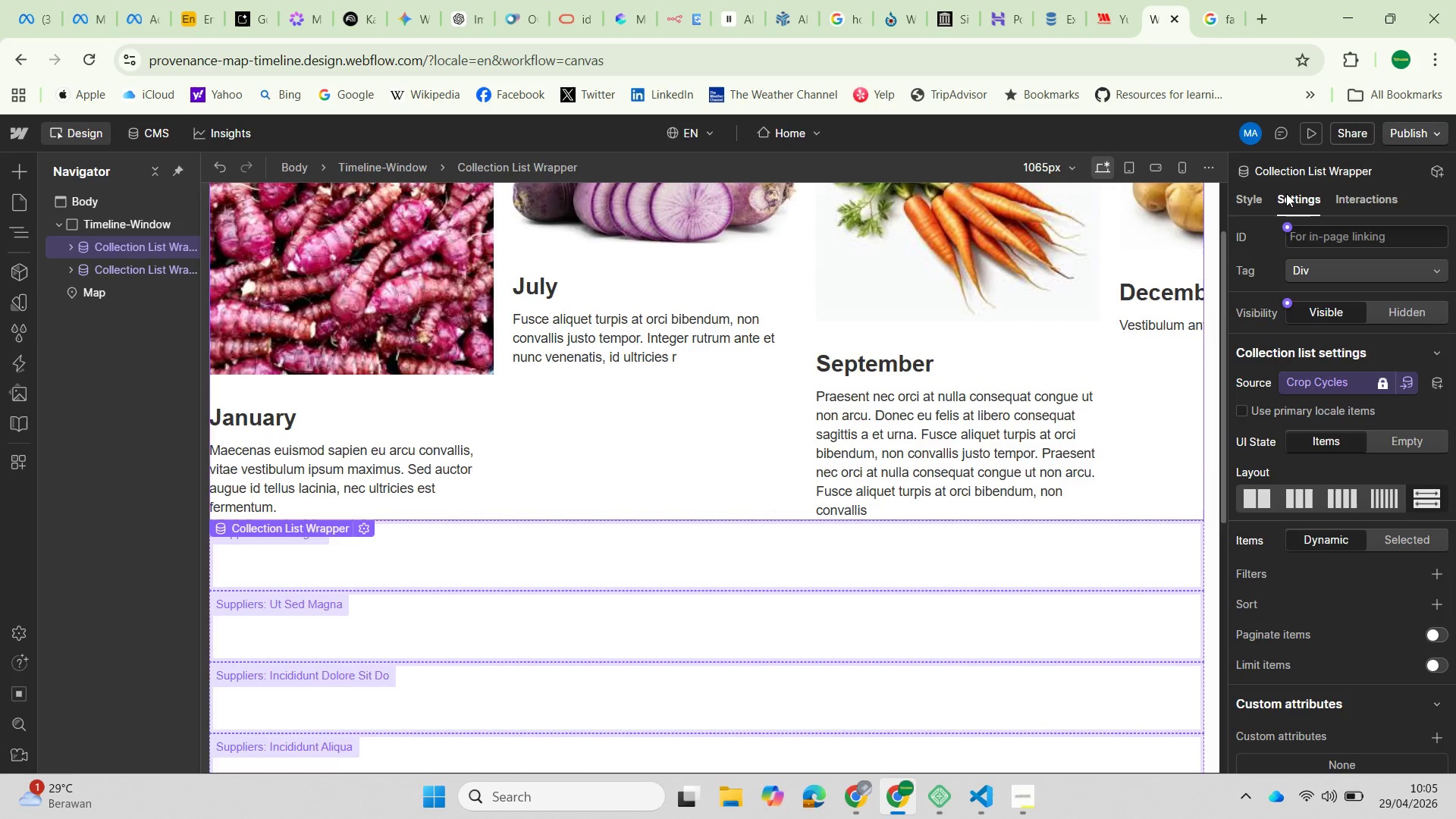 
left_click([1311, 129])
 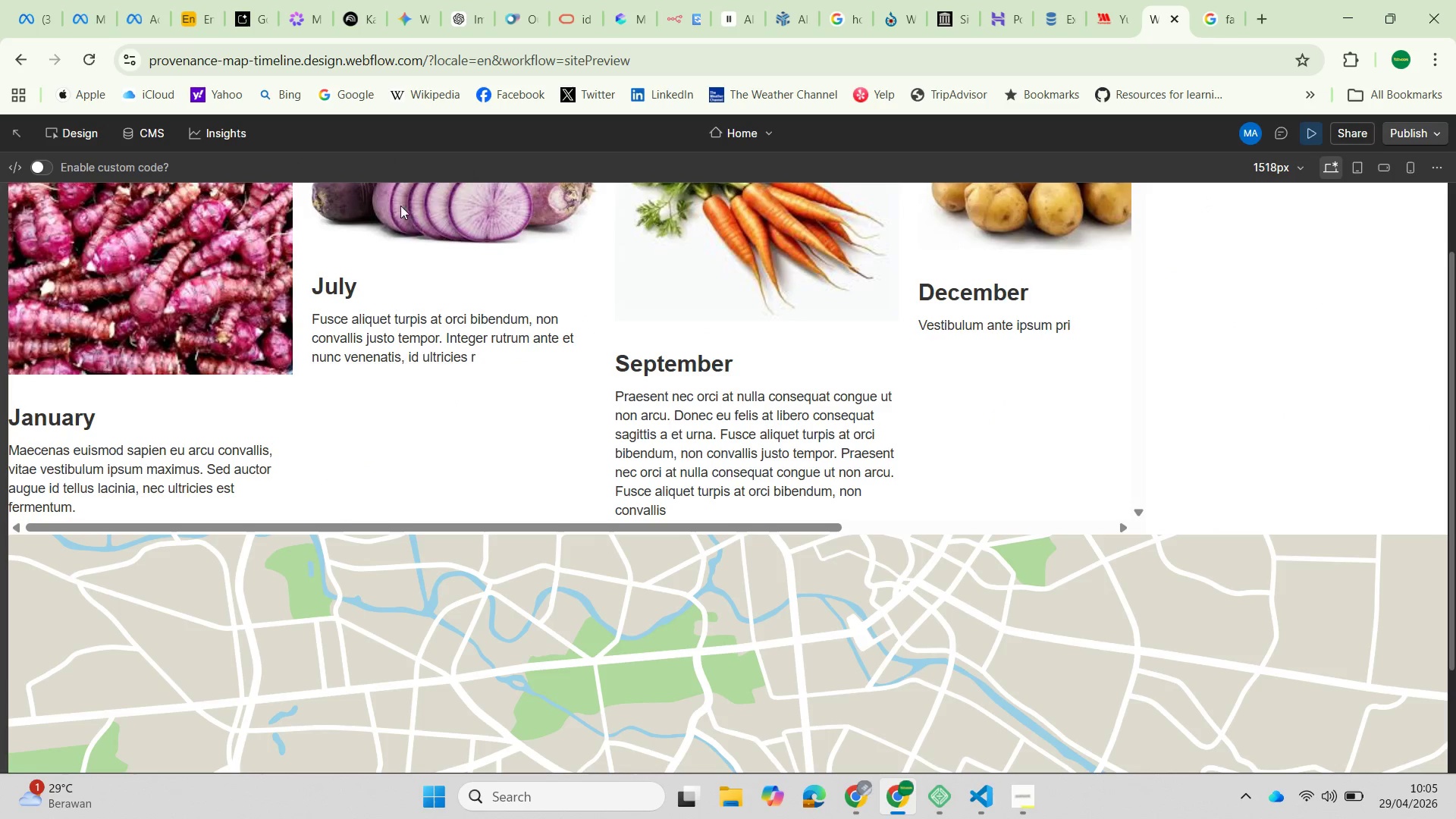 
left_click([1309, 128])
 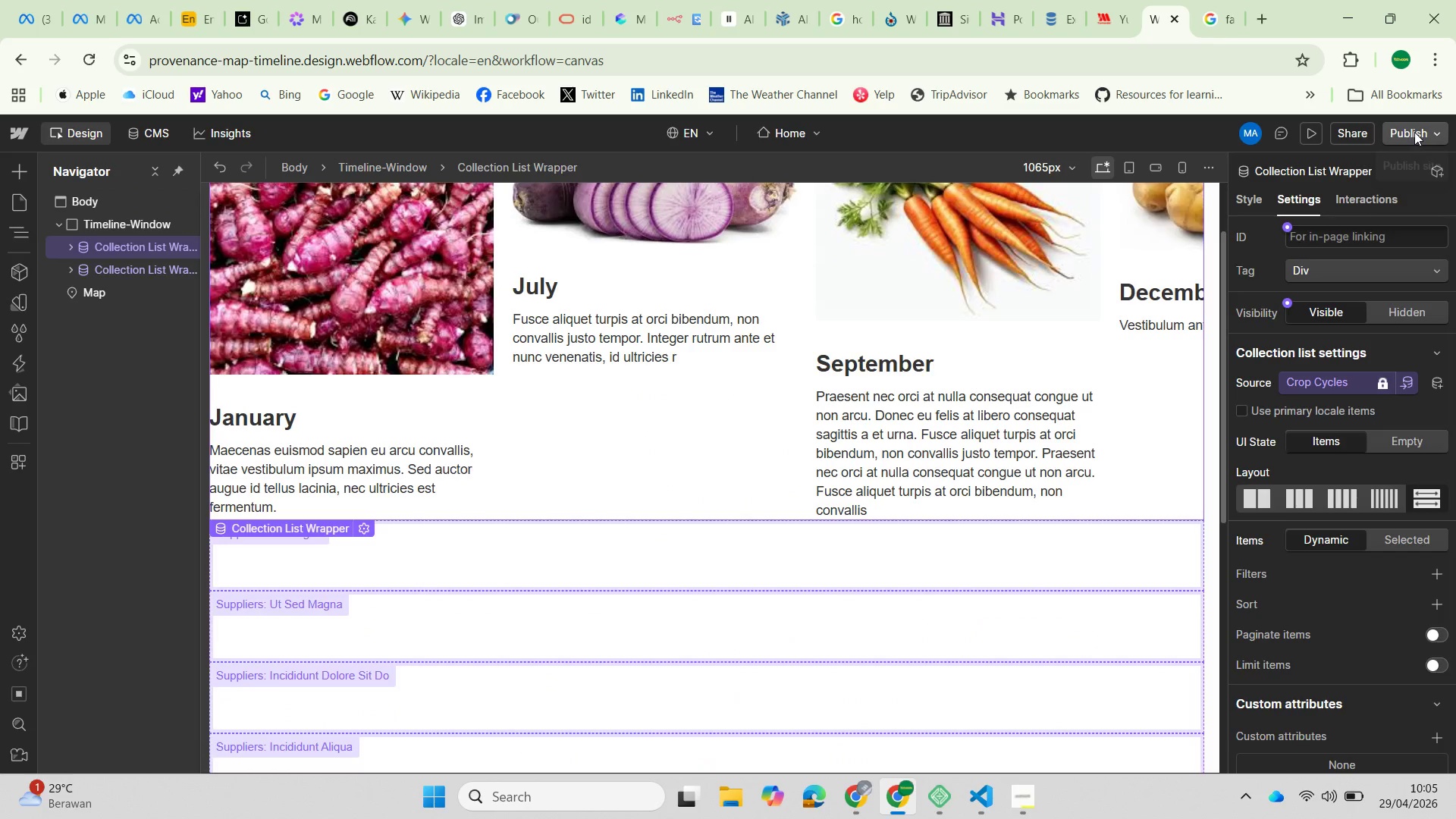 
left_click([1414, 132])
 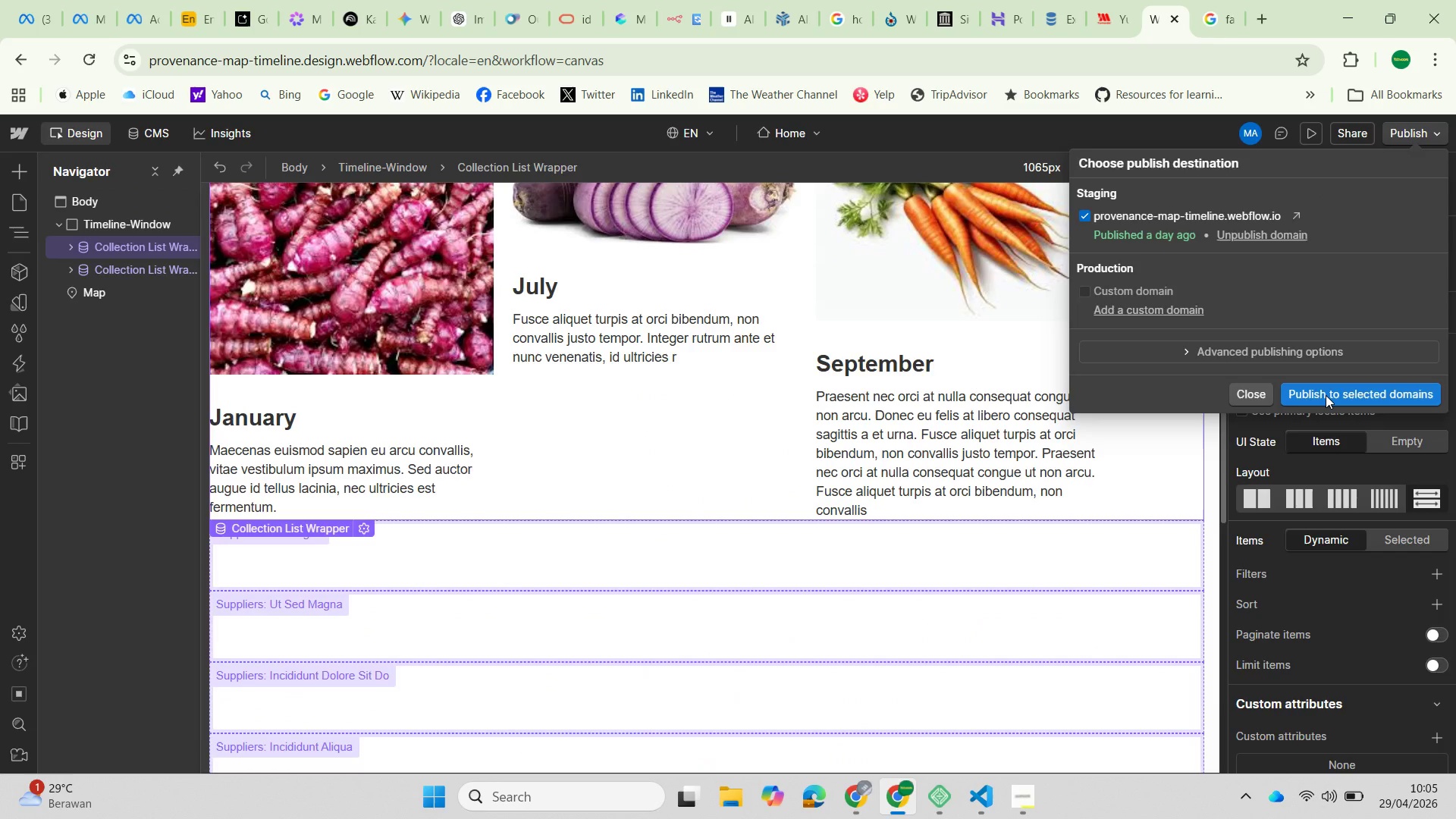 
double_click([1326, 395])
 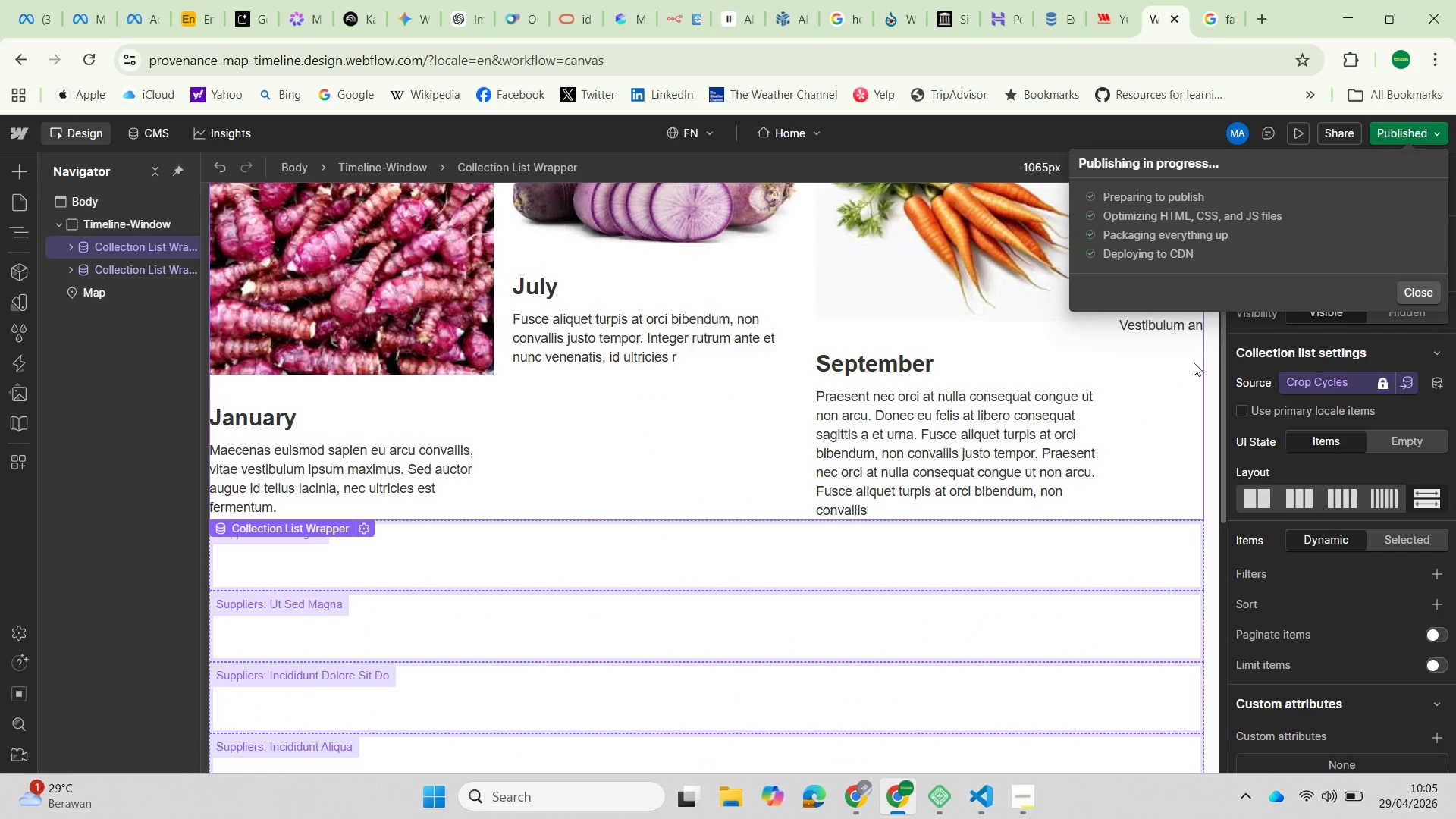 
left_click([1292, 127])
 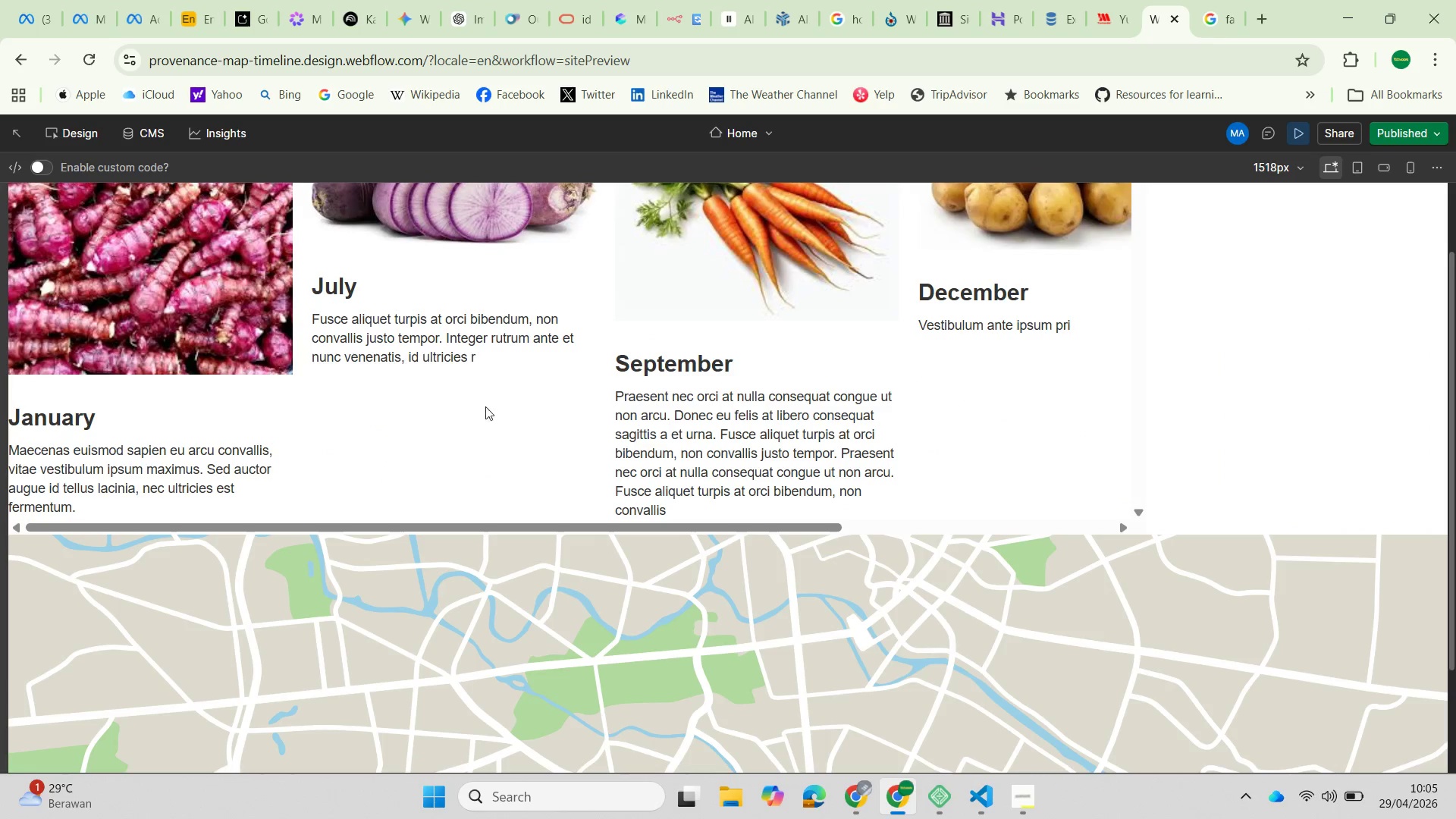 
scroll: coordinate [424, 416], scroll_direction: up, amount: 2.0
 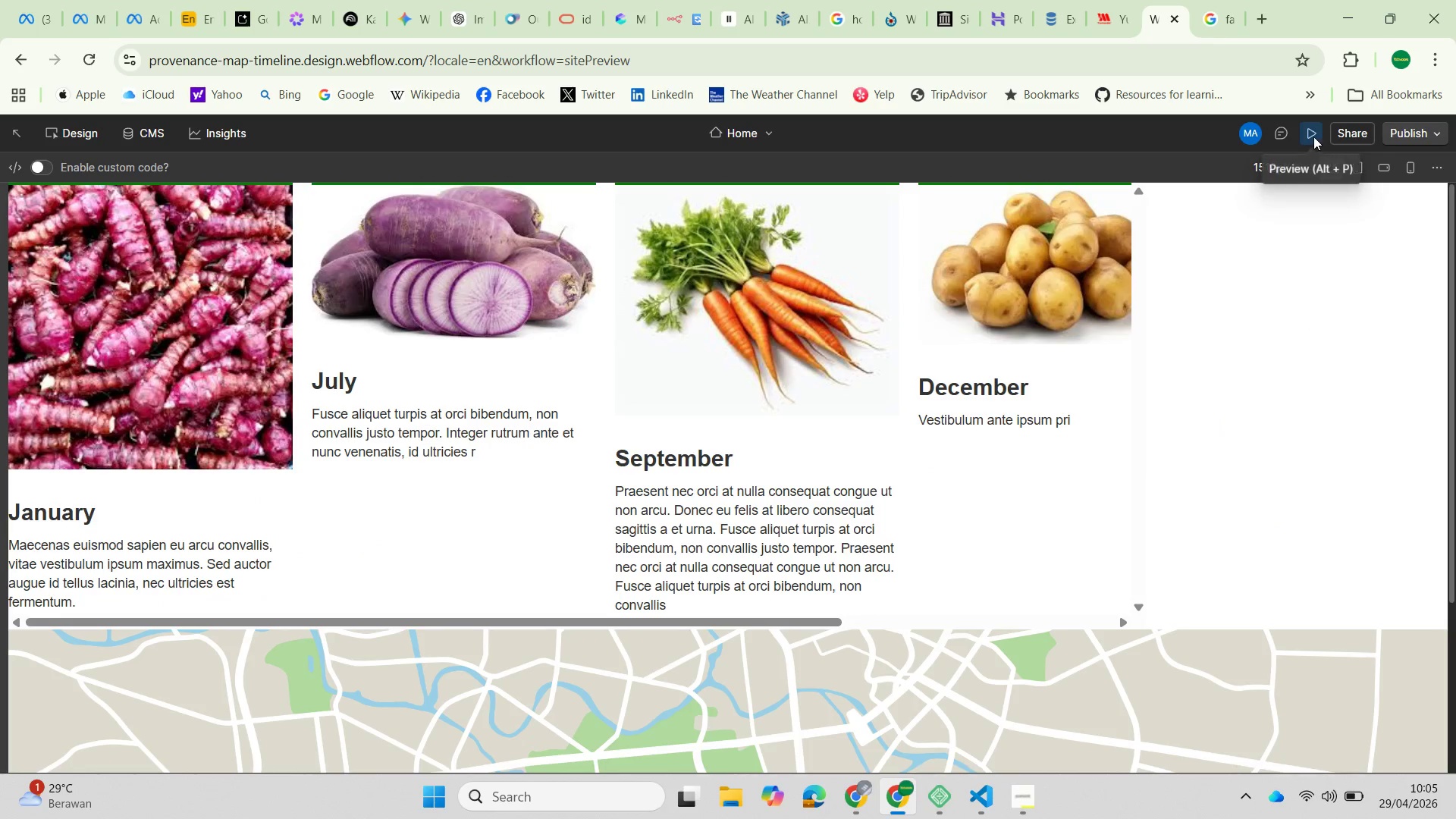 
left_click([1311, 134])
 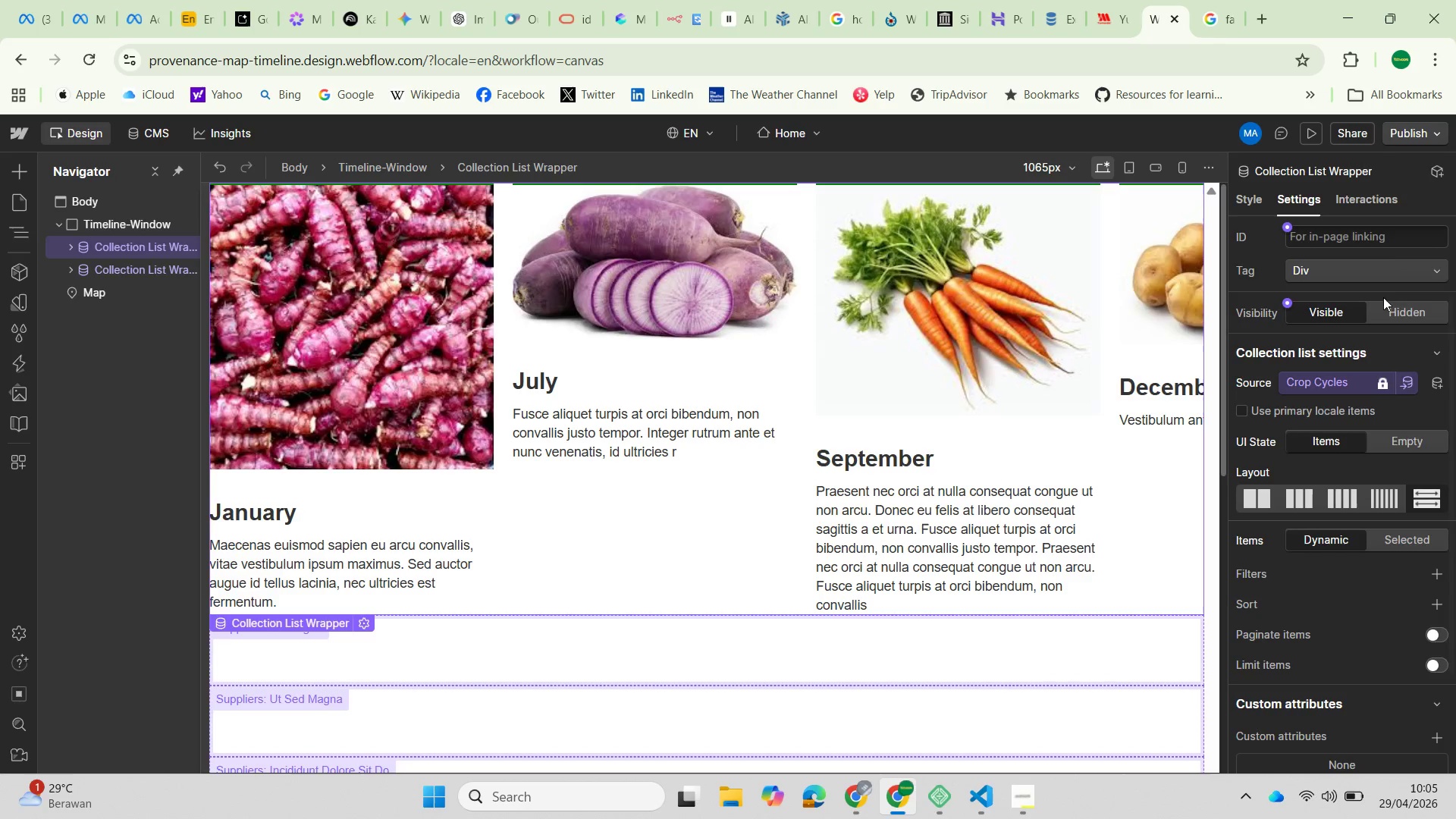 
mouse_move([1286, 303])
 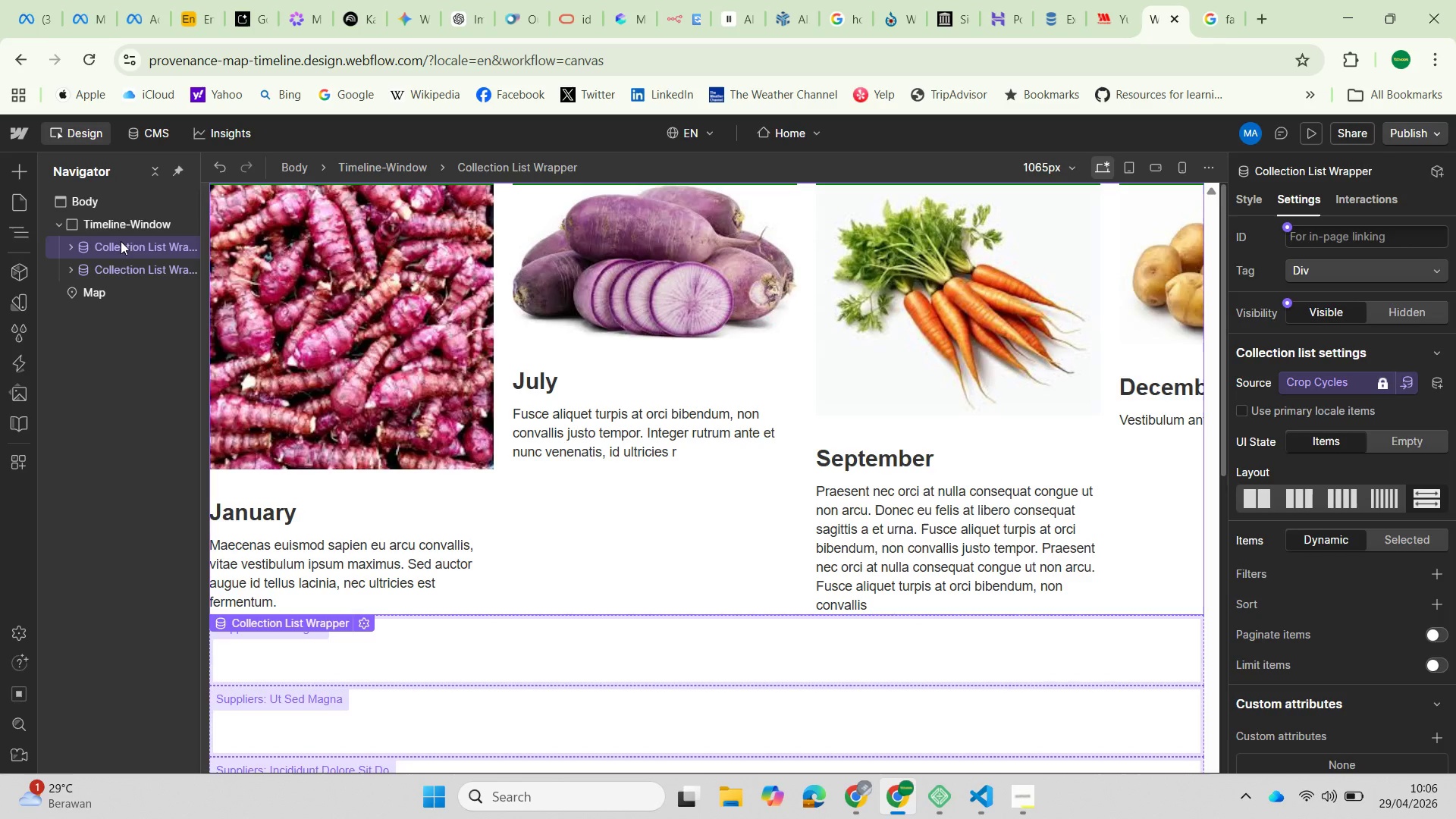 
left_click([111, 274])
 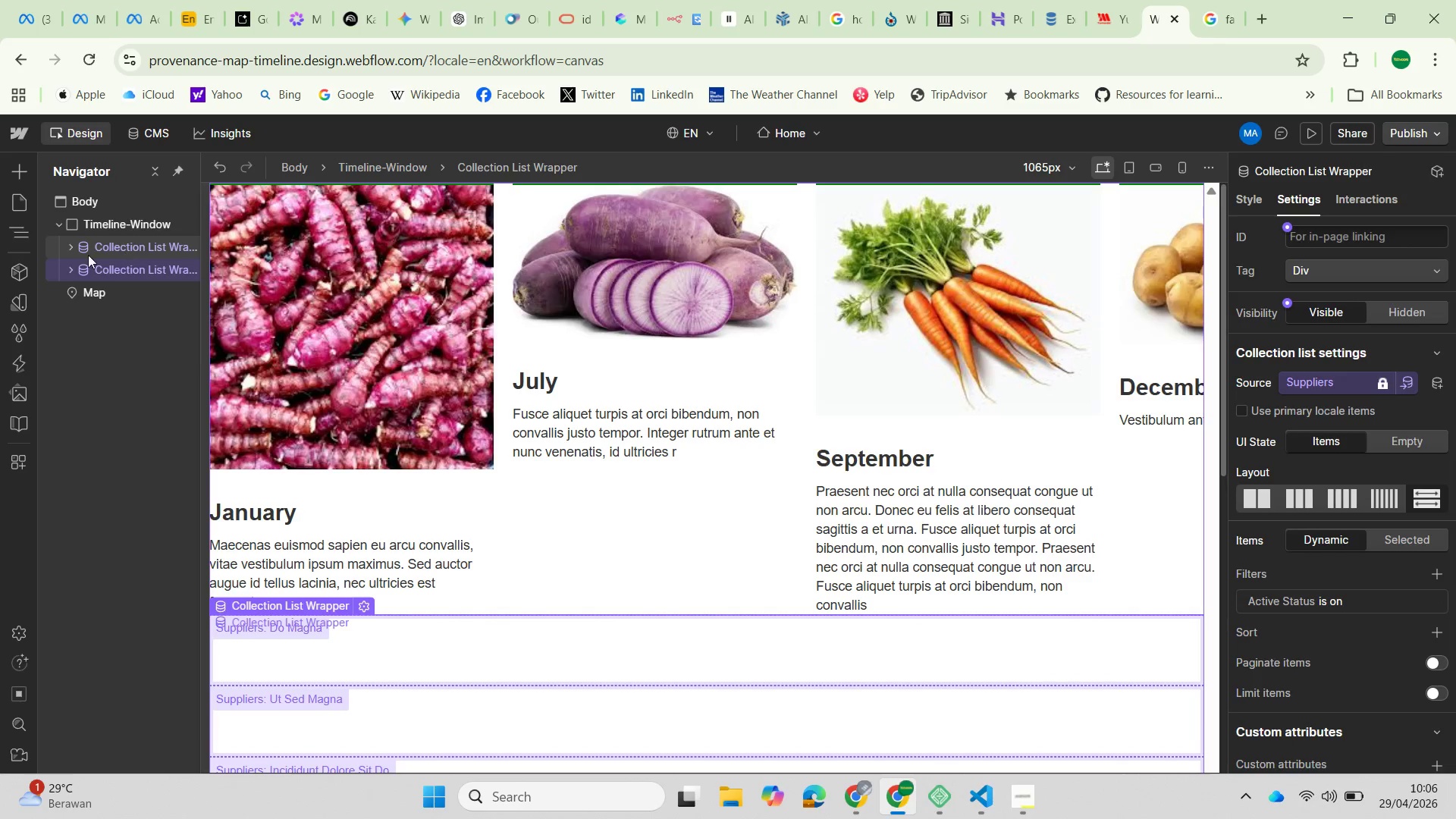 
left_click([76, 272])
 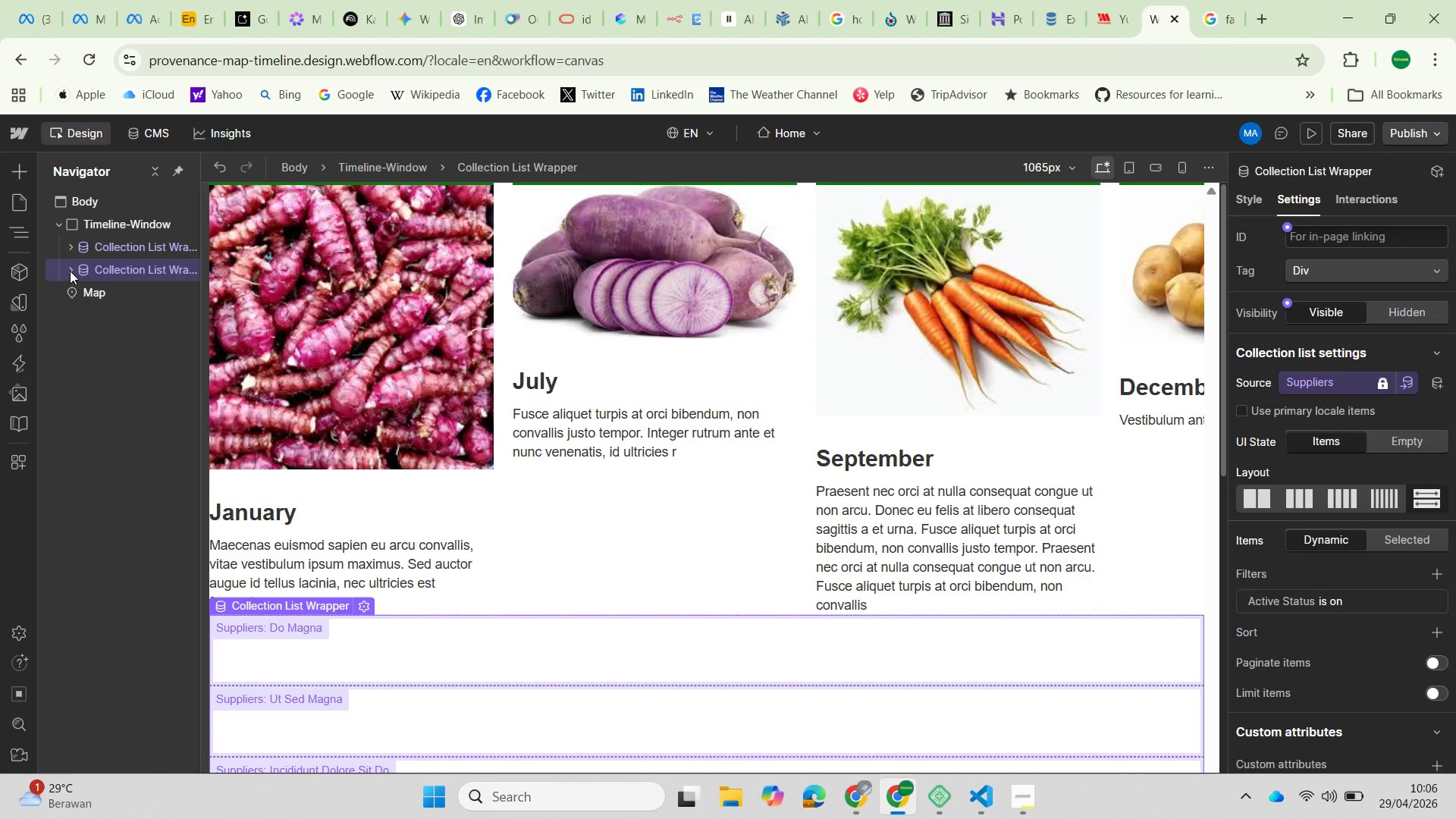 
left_click([67, 268])
 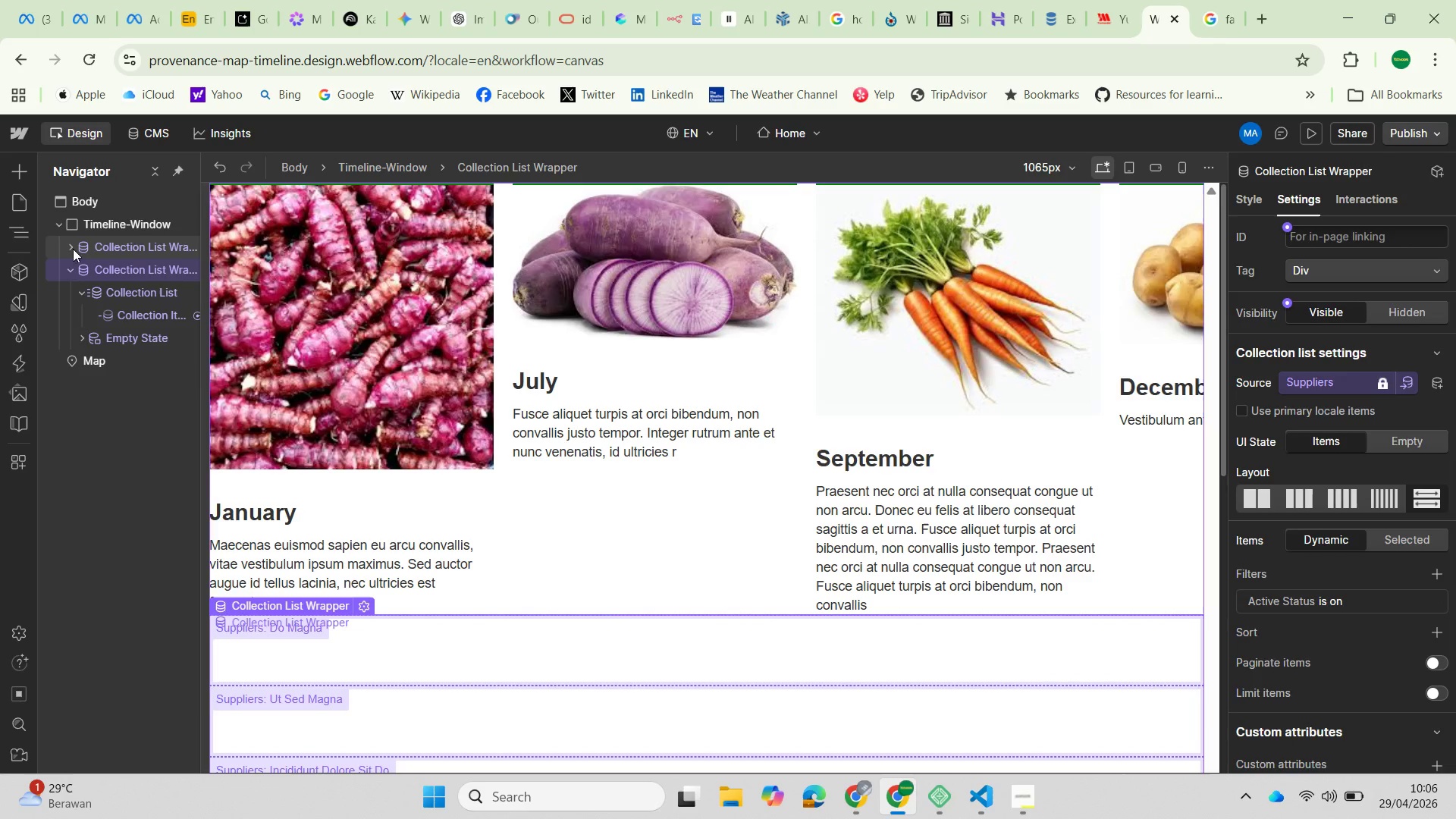 
left_click([72, 243])
 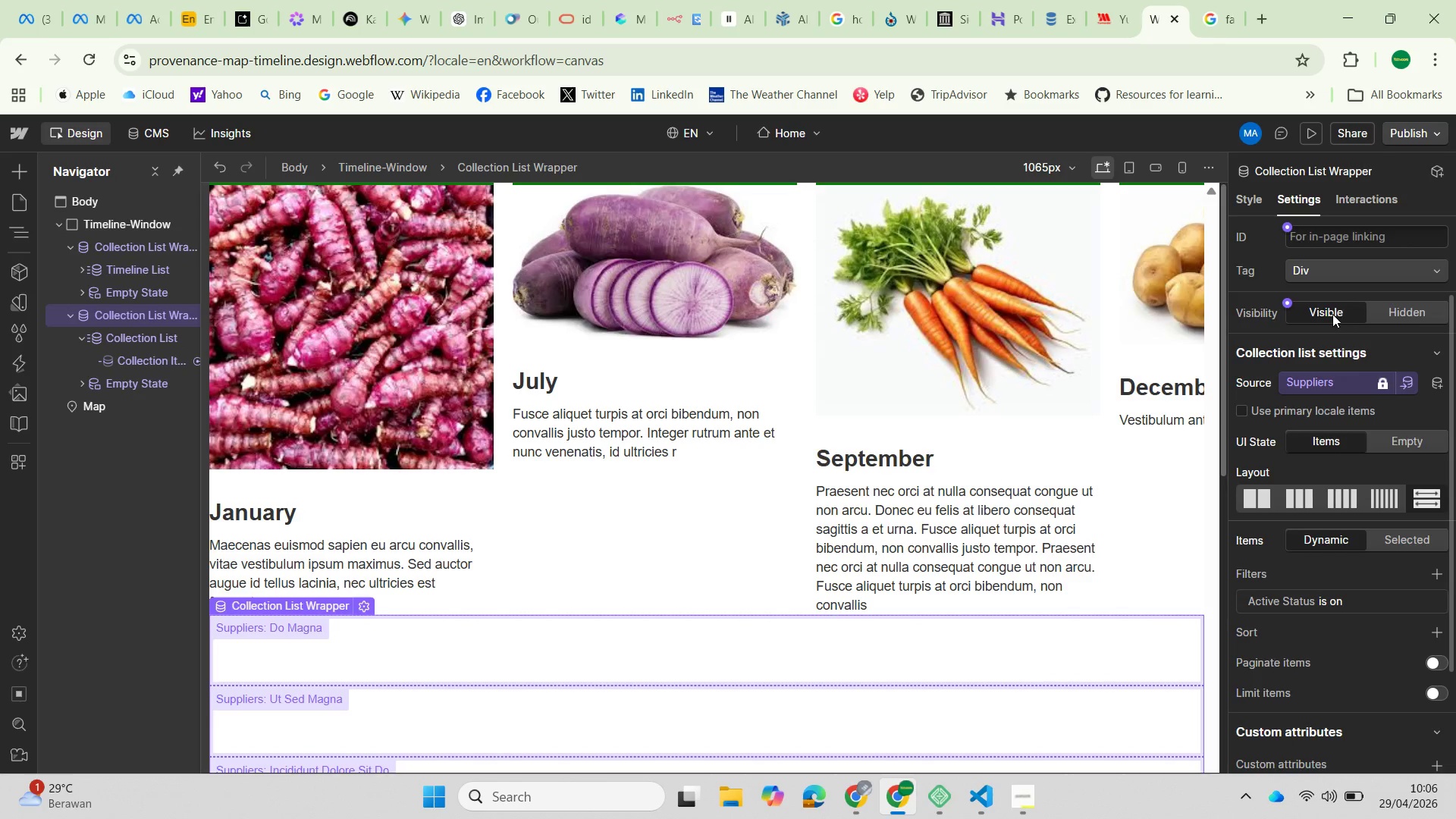 
left_click([1290, 300])
 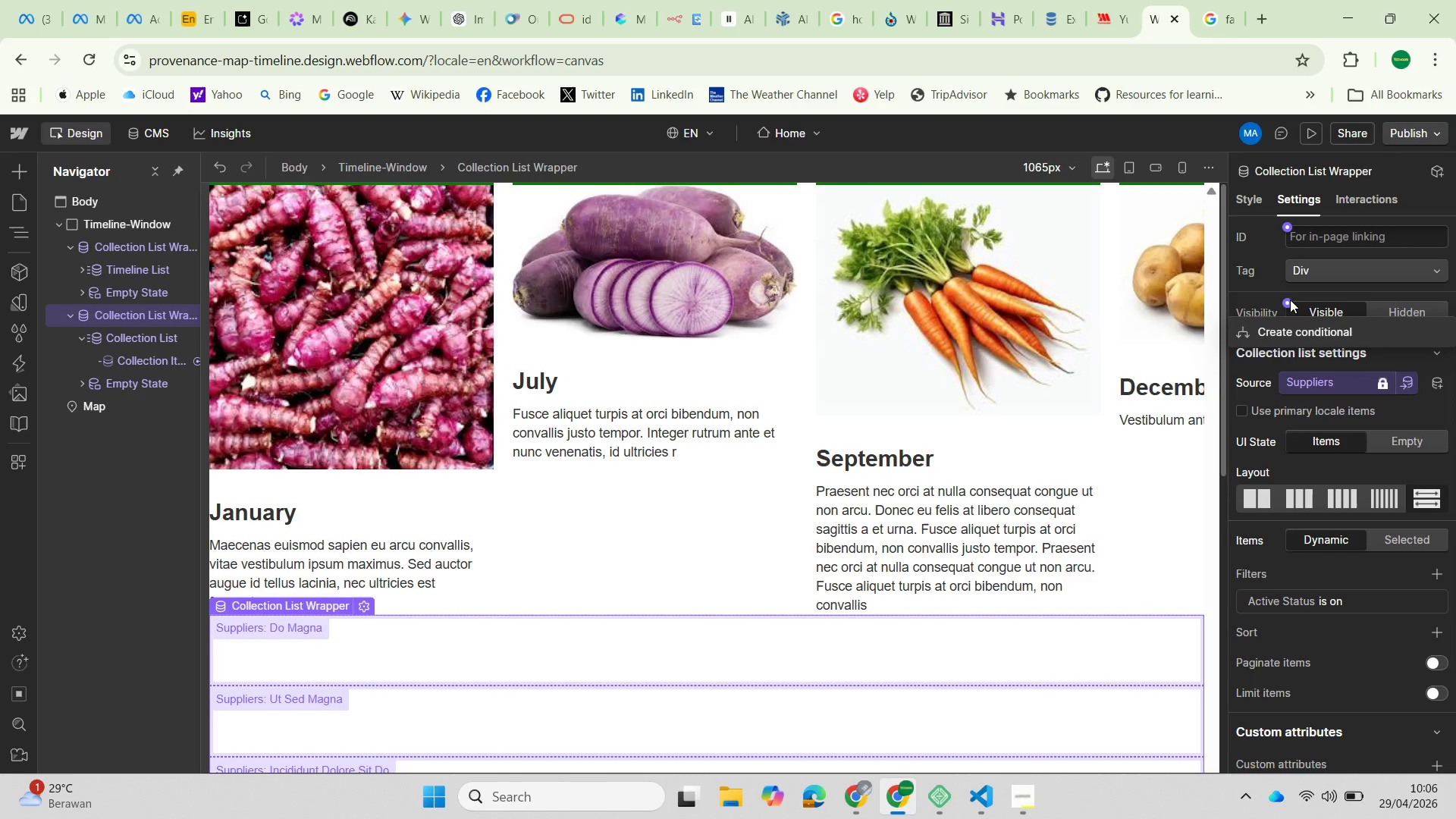 
left_click([1290, 300])
 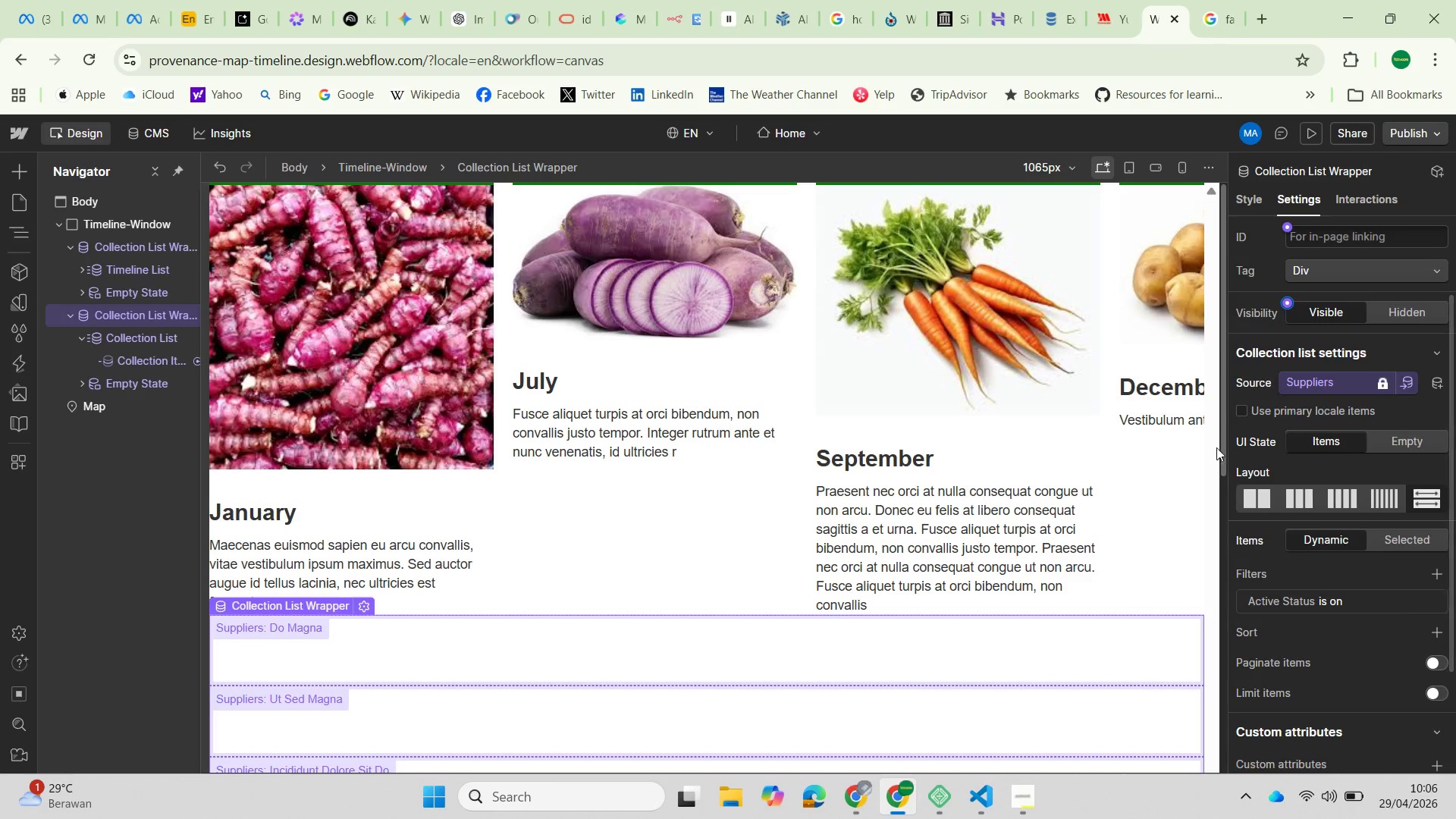 
scroll: coordinate [1313, 671], scroll_direction: down, amount: 2.0
 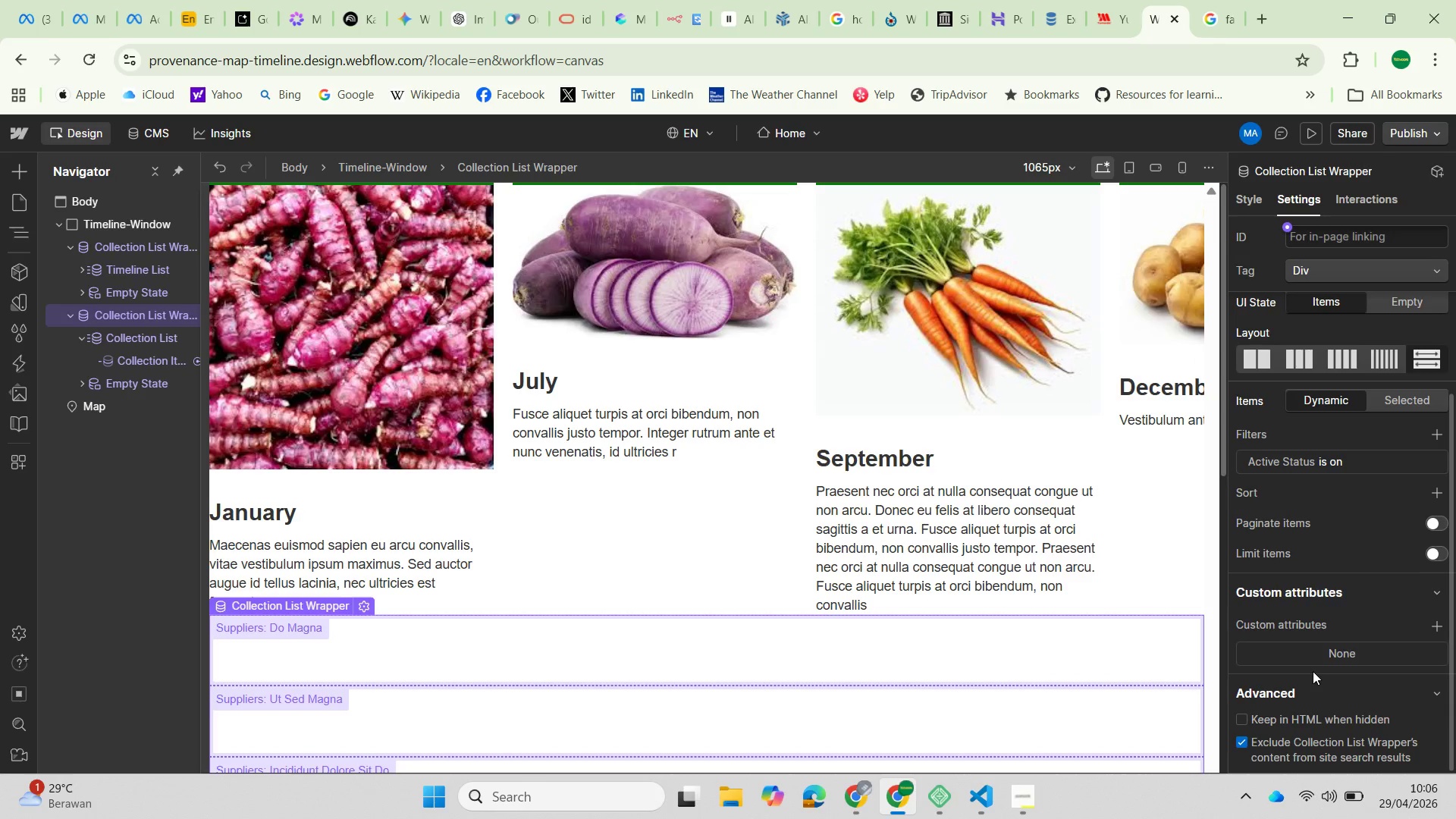 
scroll: coordinate [843, 632], scroll_direction: none, amount: 0.0
 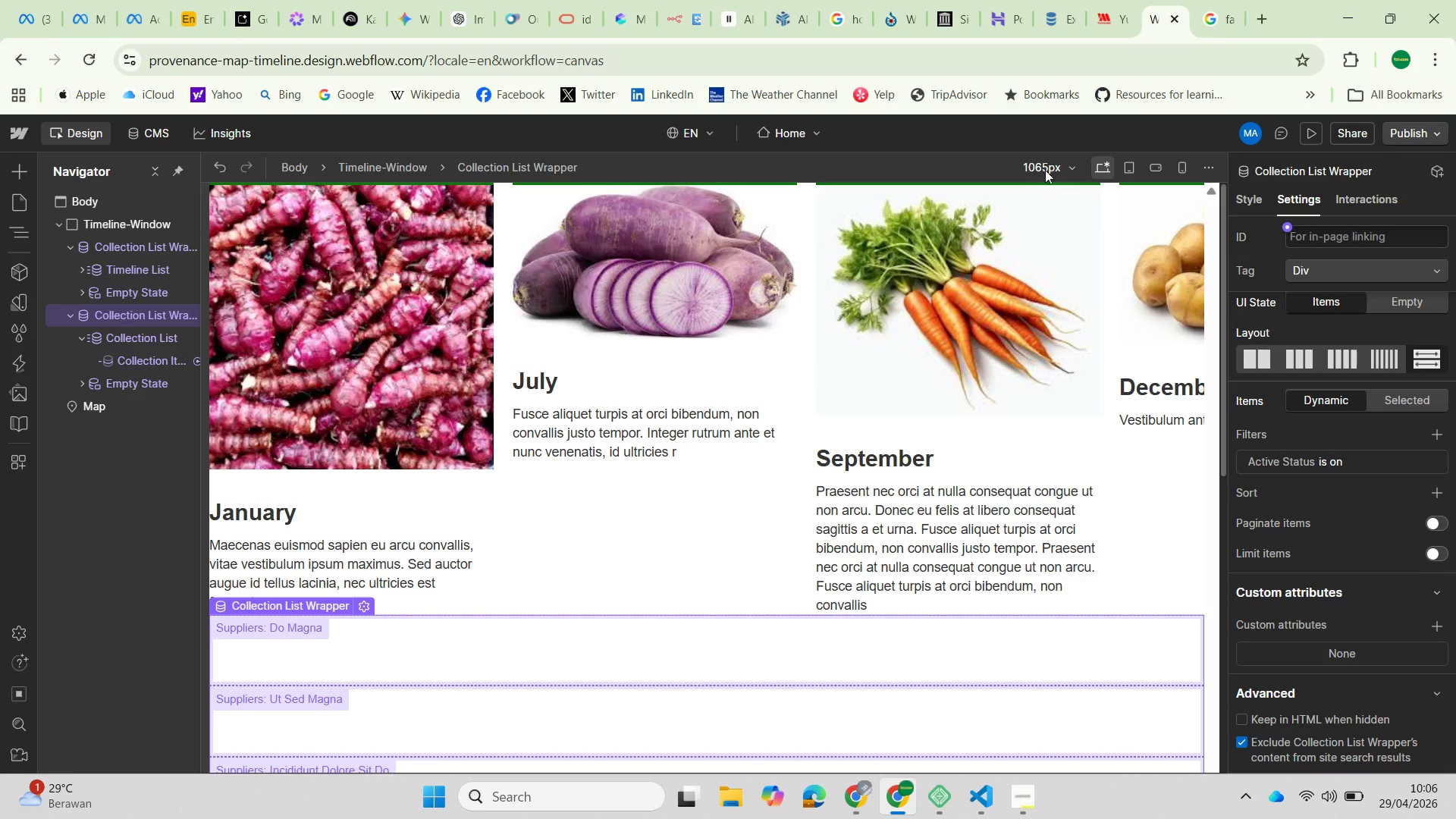 
wait(7.23)
 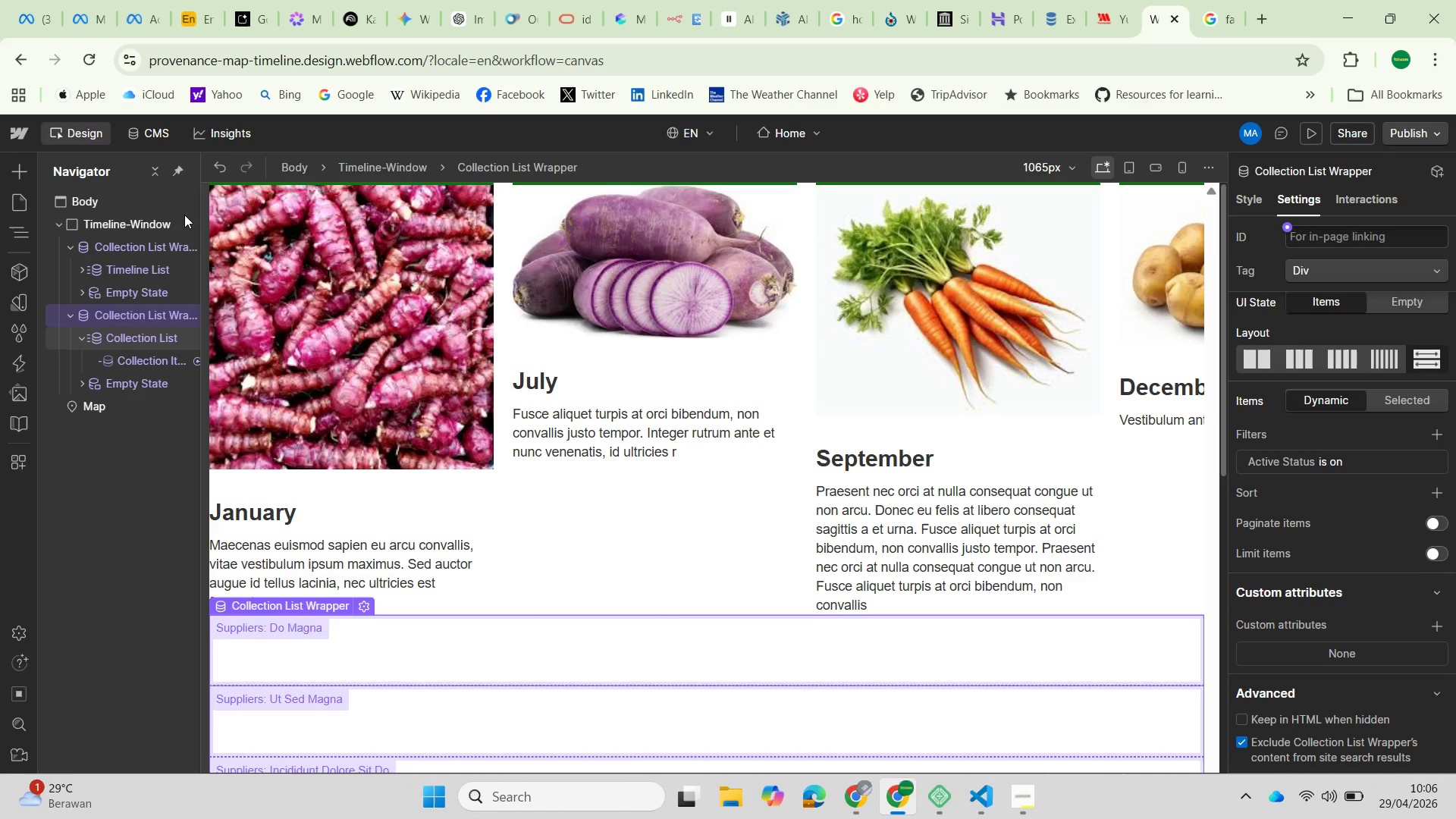 
scroll: coordinate [579, 450], scroll_direction: down, amount: 10.0
 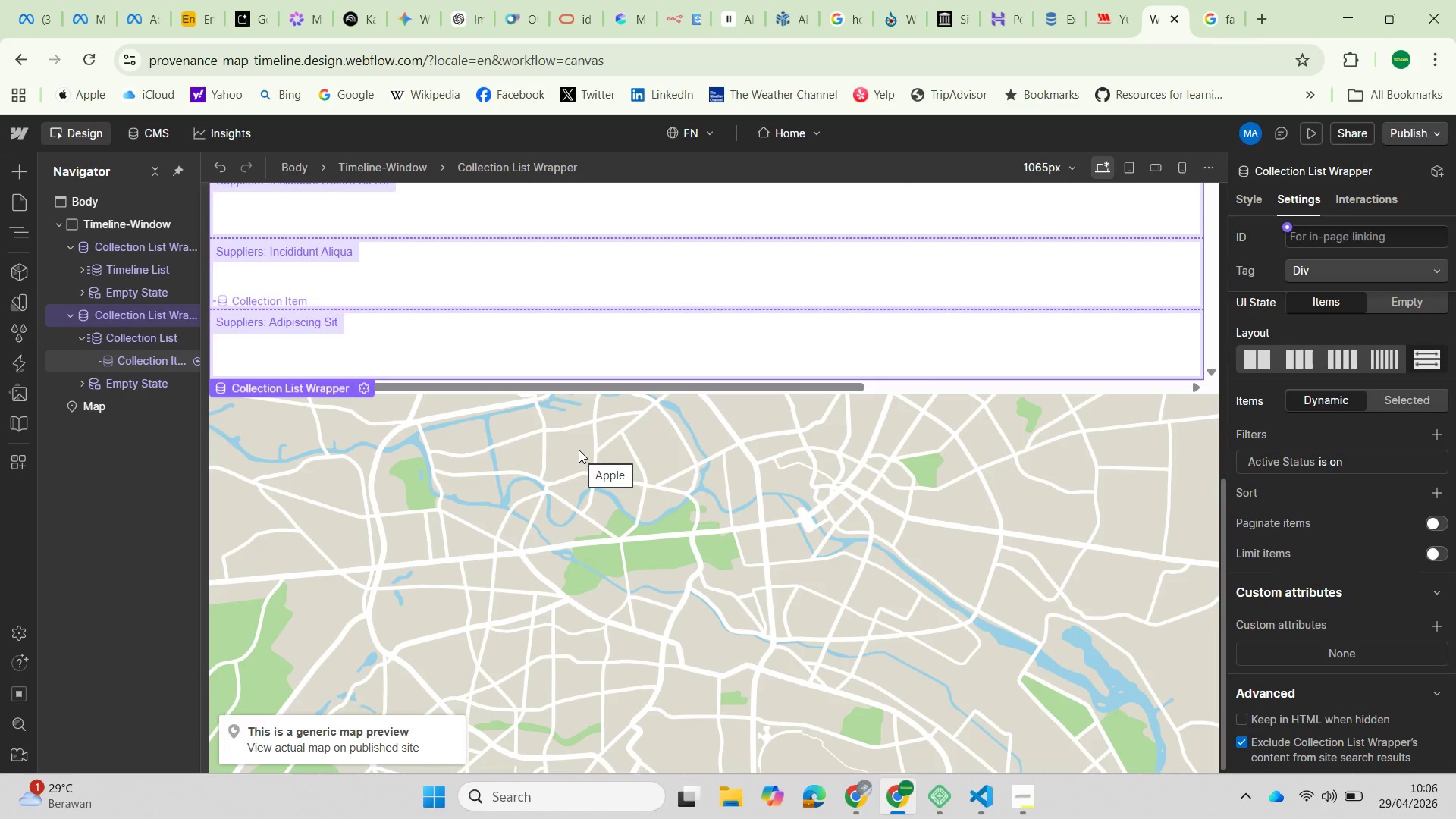 
scroll: coordinate [579, 450], scroll_direction: up, amount: 5.0
 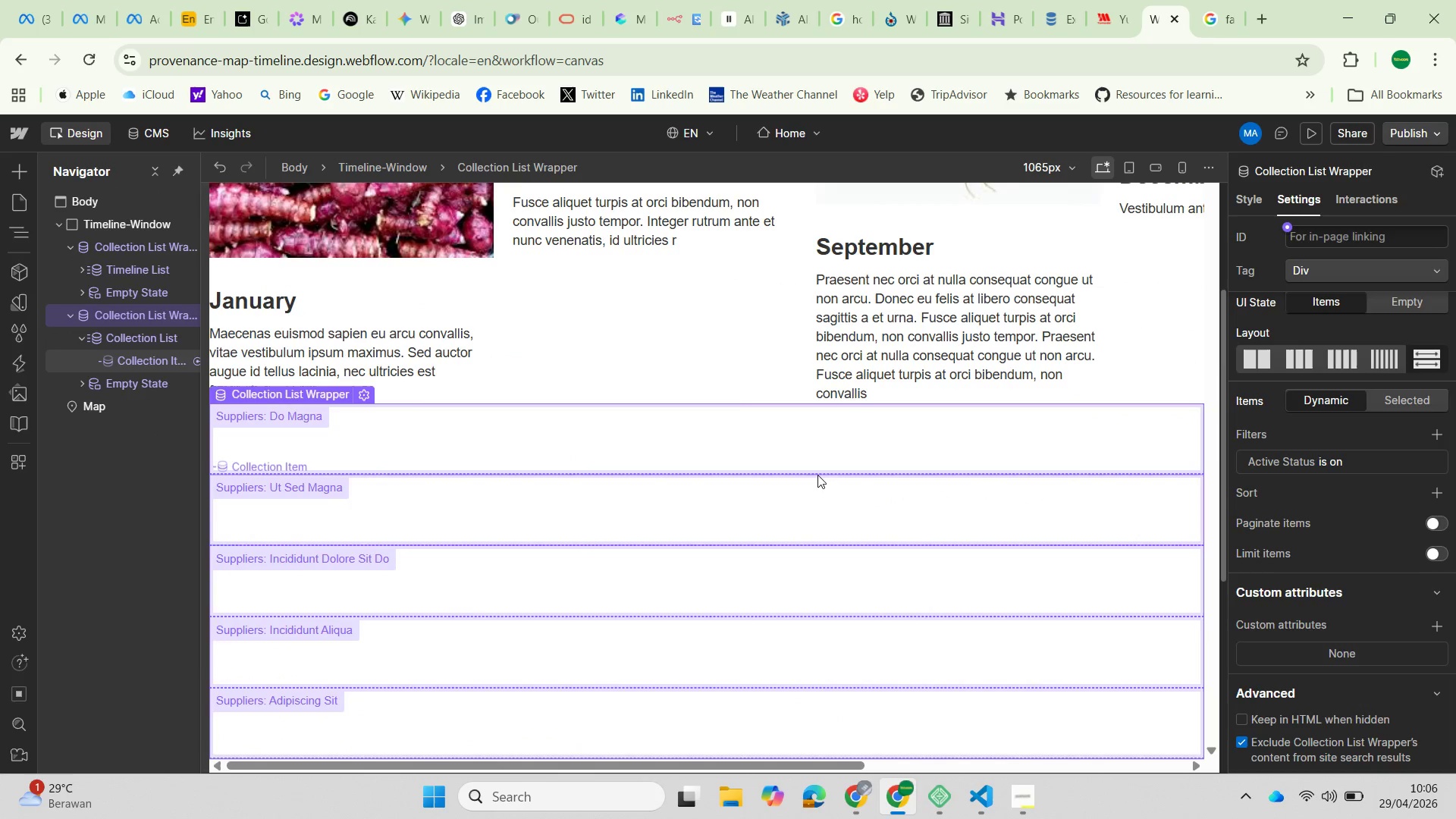 
left_click([655, 370])
 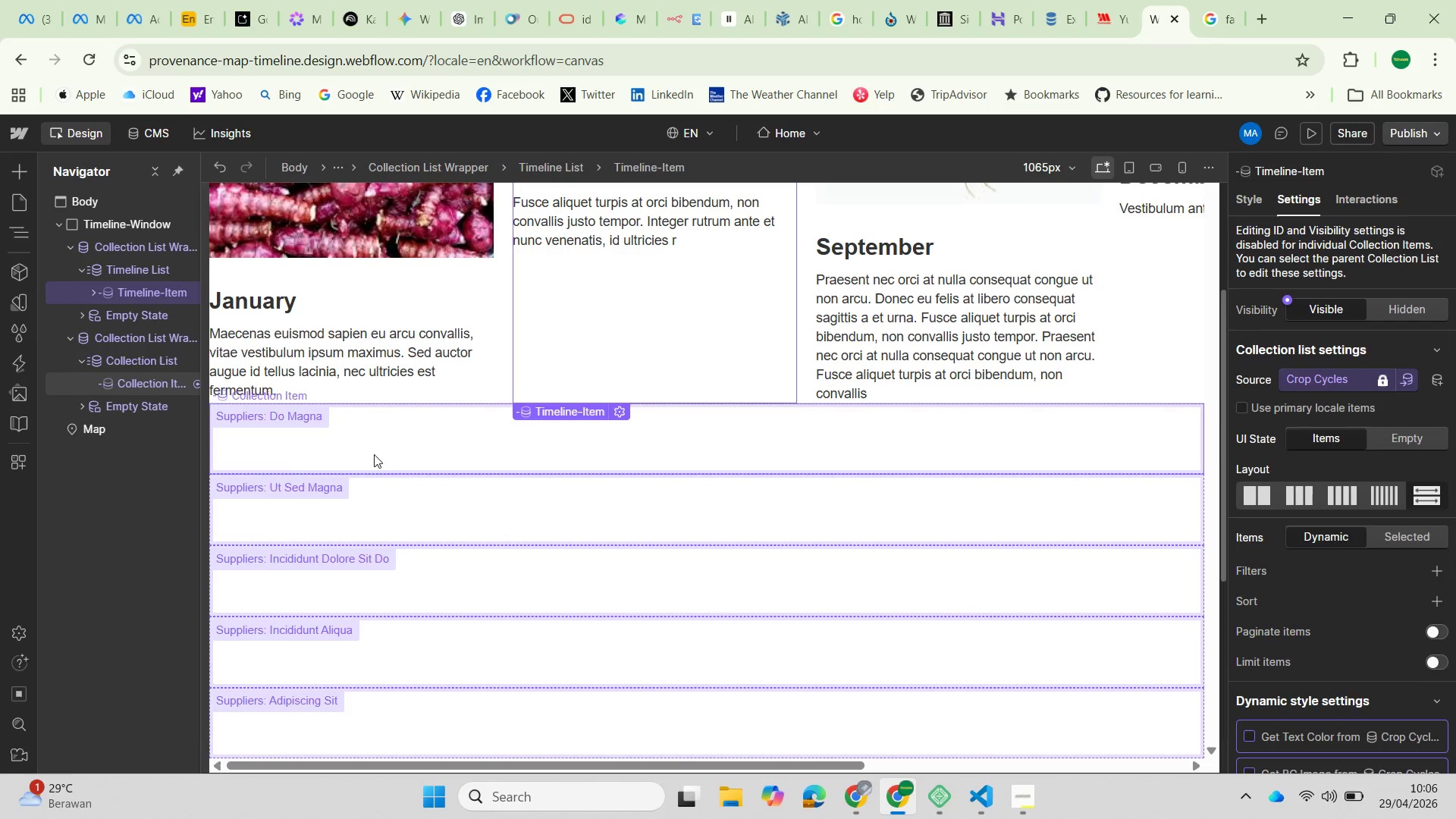 
left_click([373, 452])
 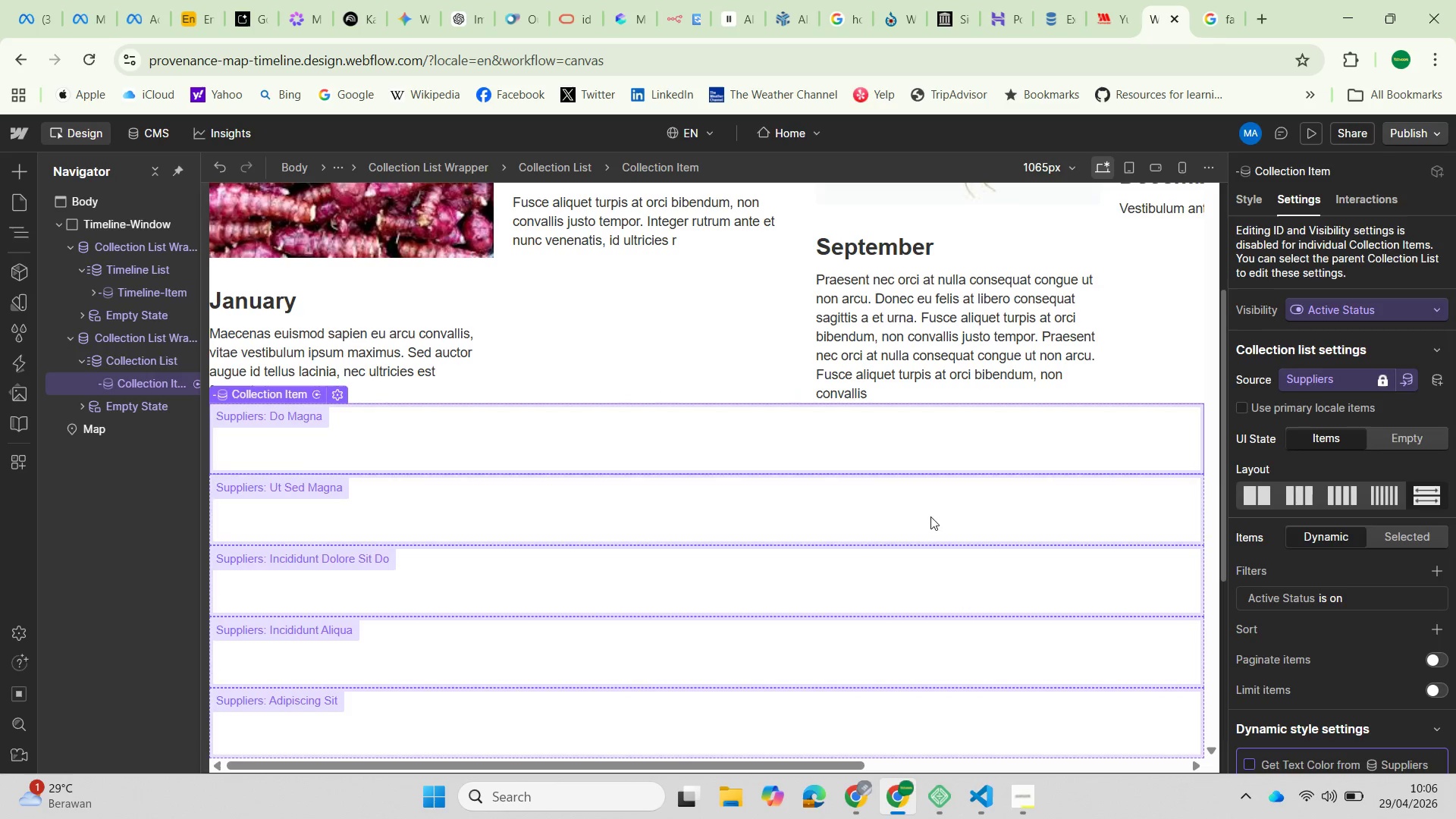 
scroll: coordinate [1374, 629], scroll_direction: none, amount: 0.0
 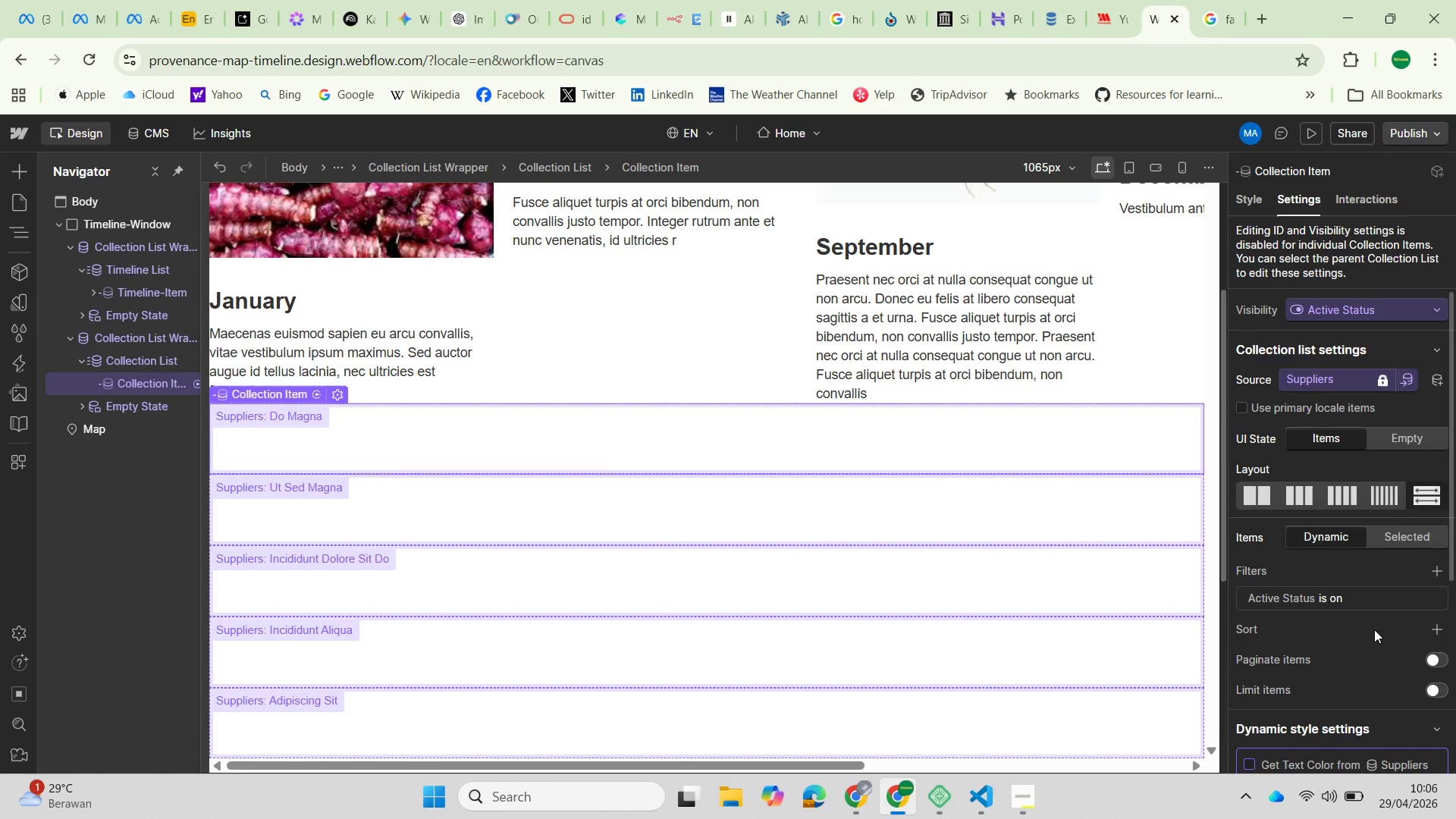 
scroll: coordinate [1374, 629], scroll_direction: up, amount: 3.0
 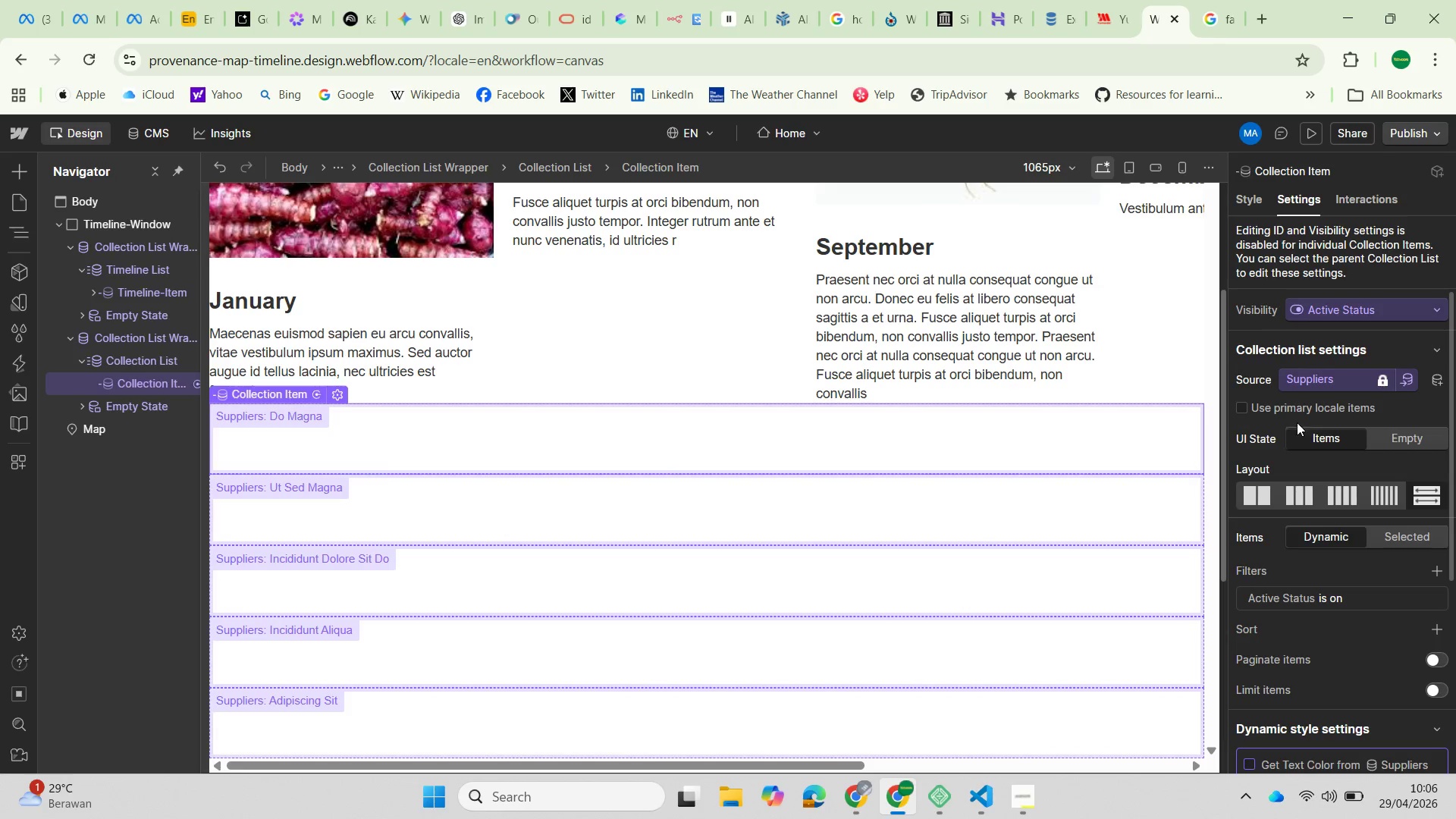 
wait(14.54)
 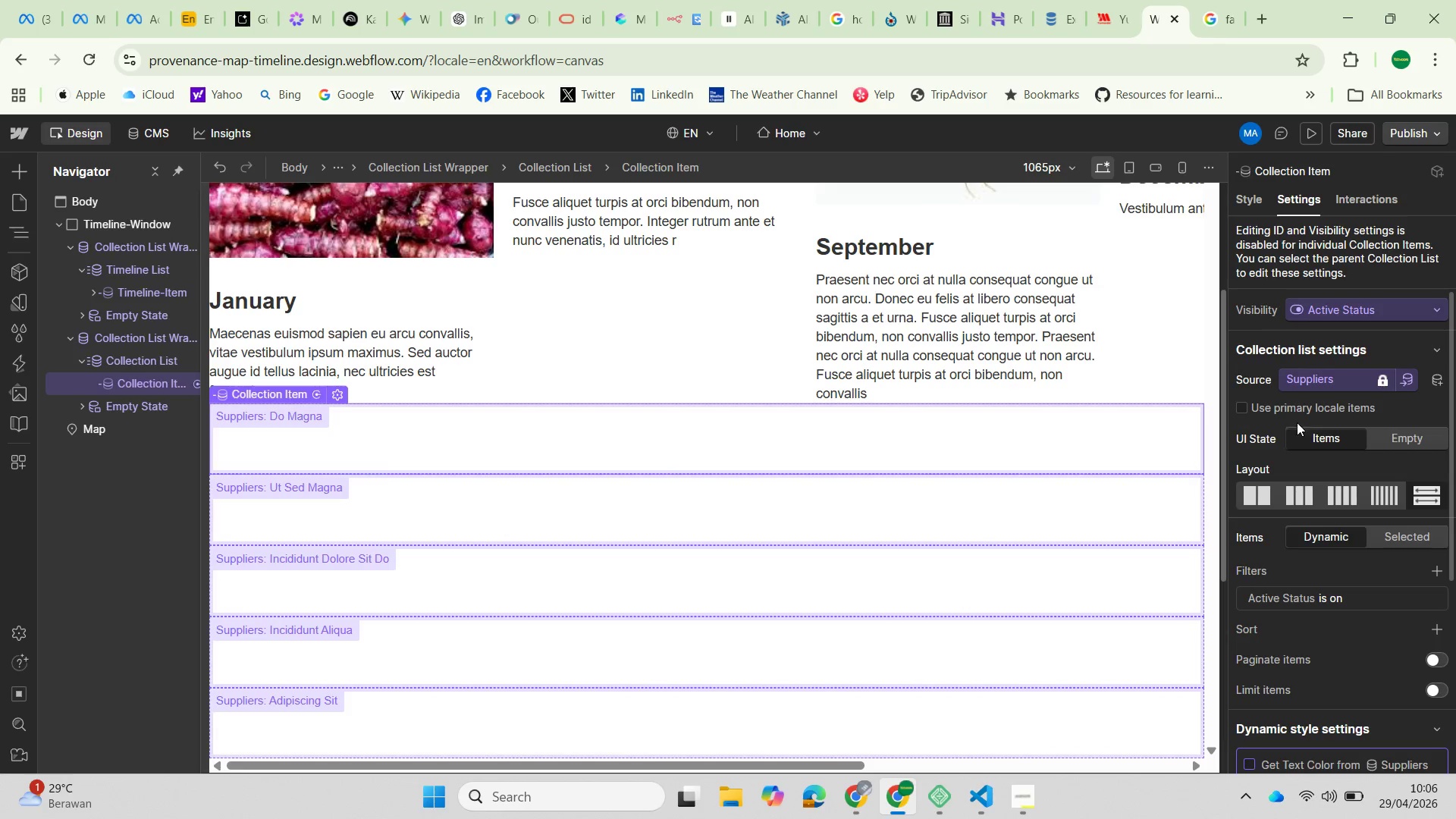 
left_click([102, 337])
 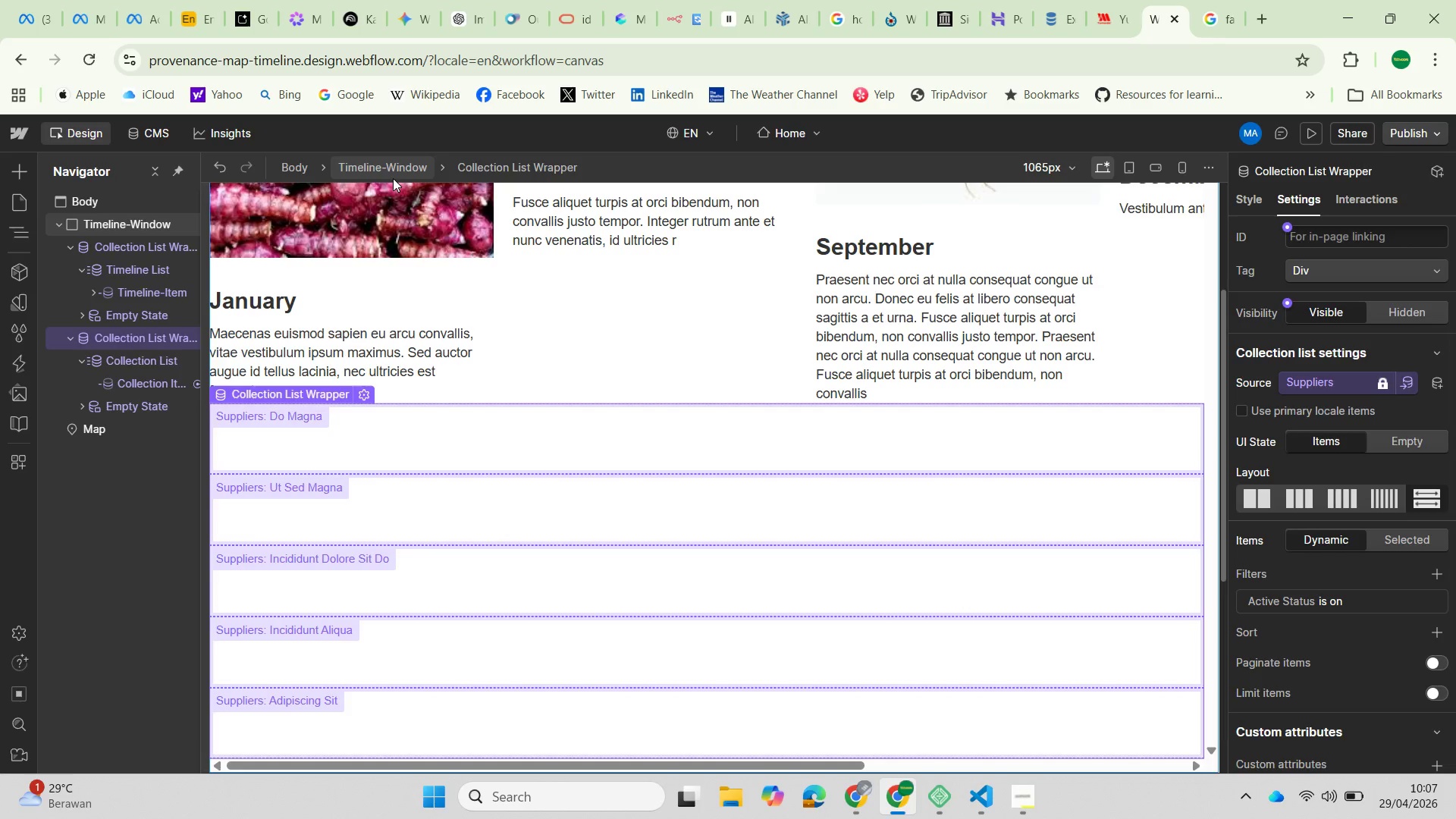 
wait(44.08)
 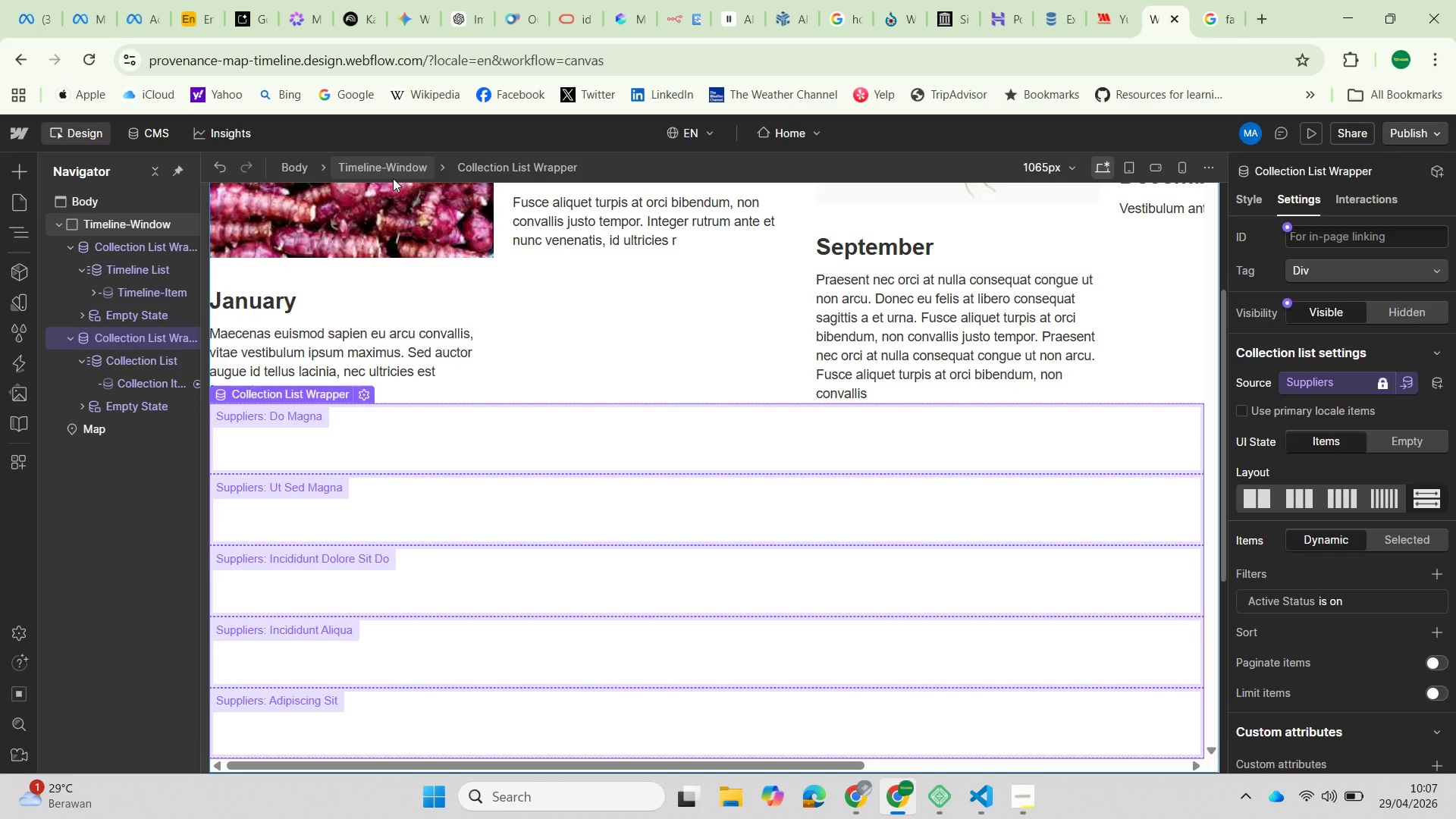 
left_click([1032, 797])